 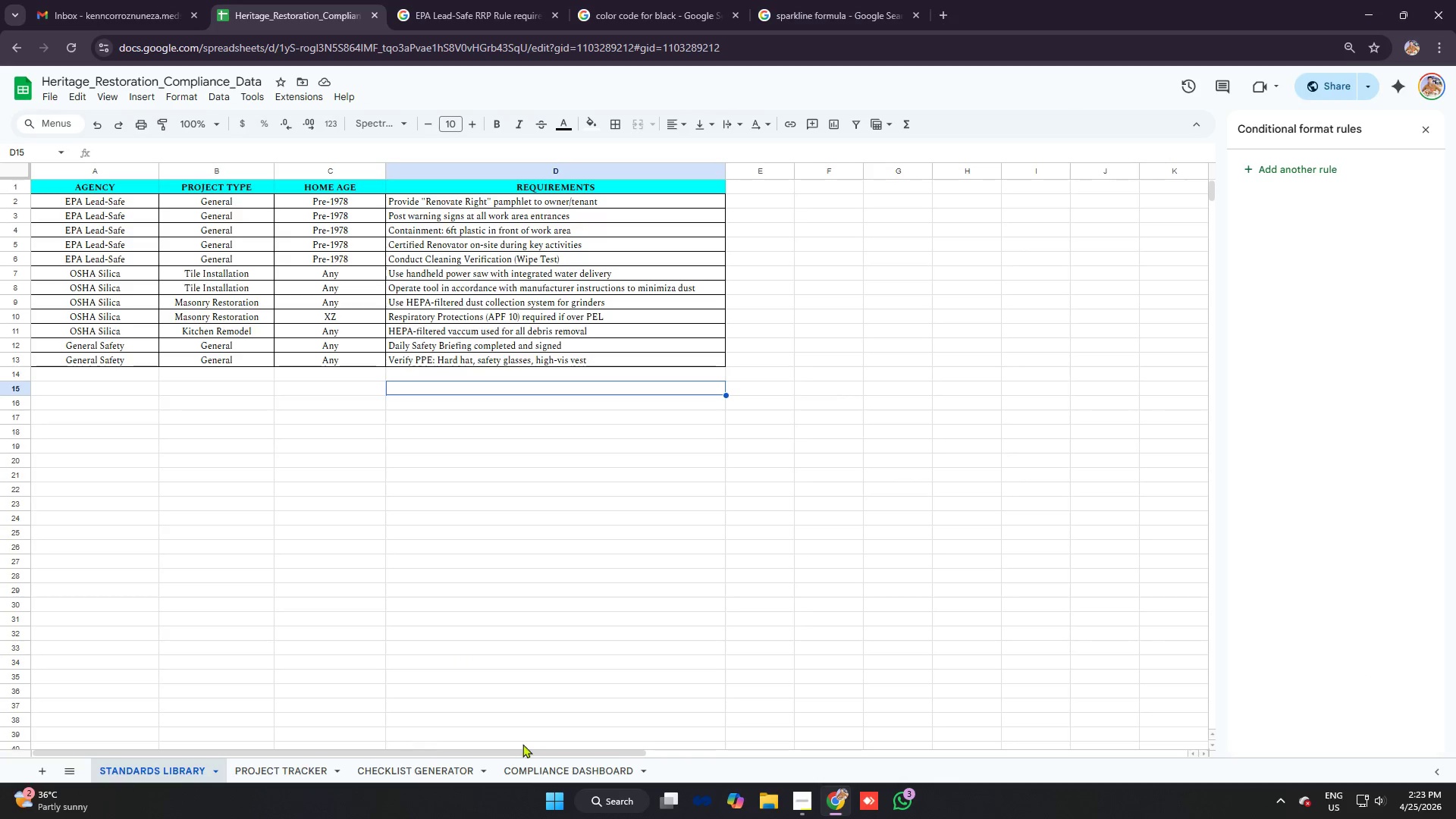 
left_click([53, 93])
 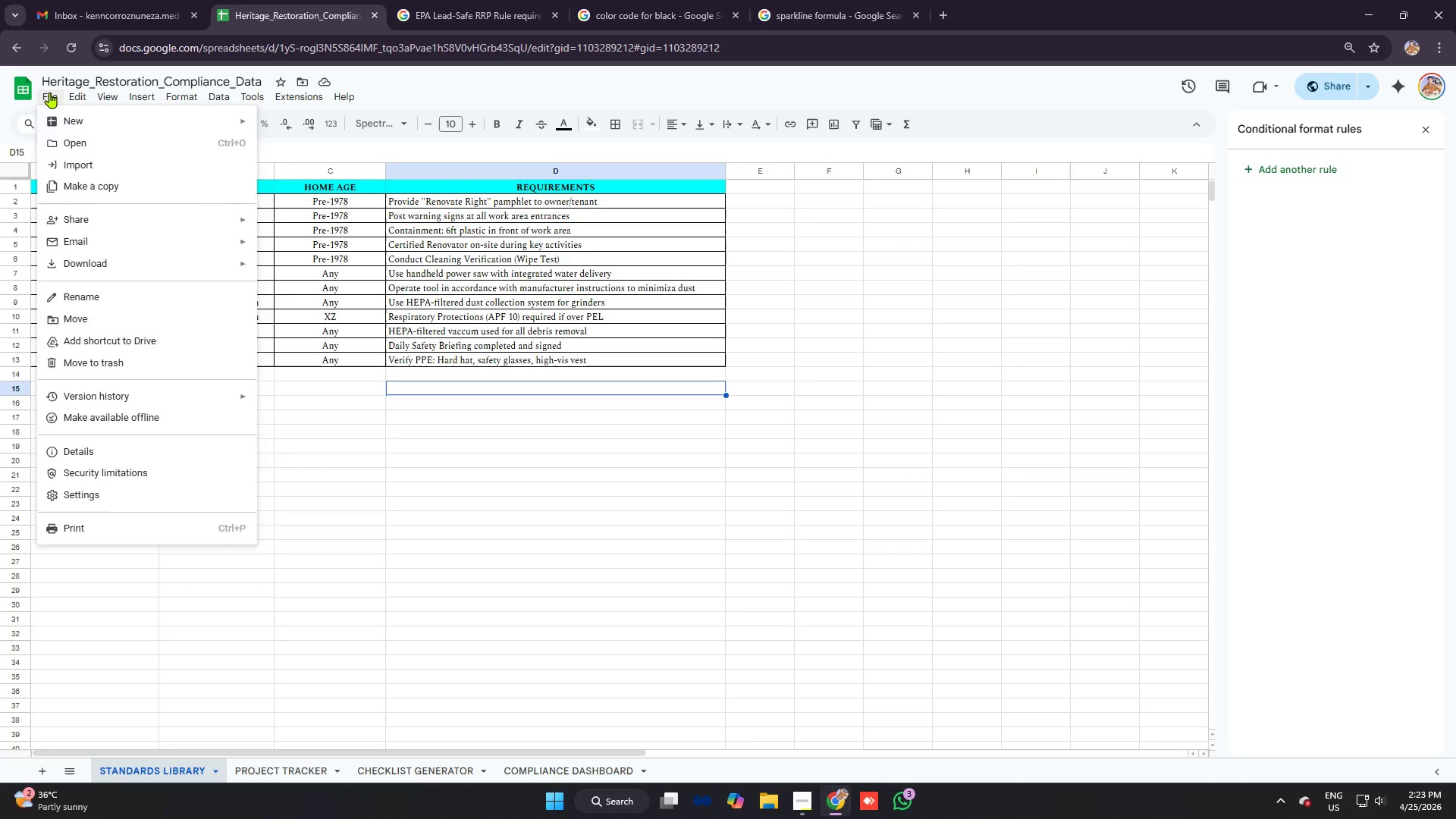 
double_click([49, 93])
 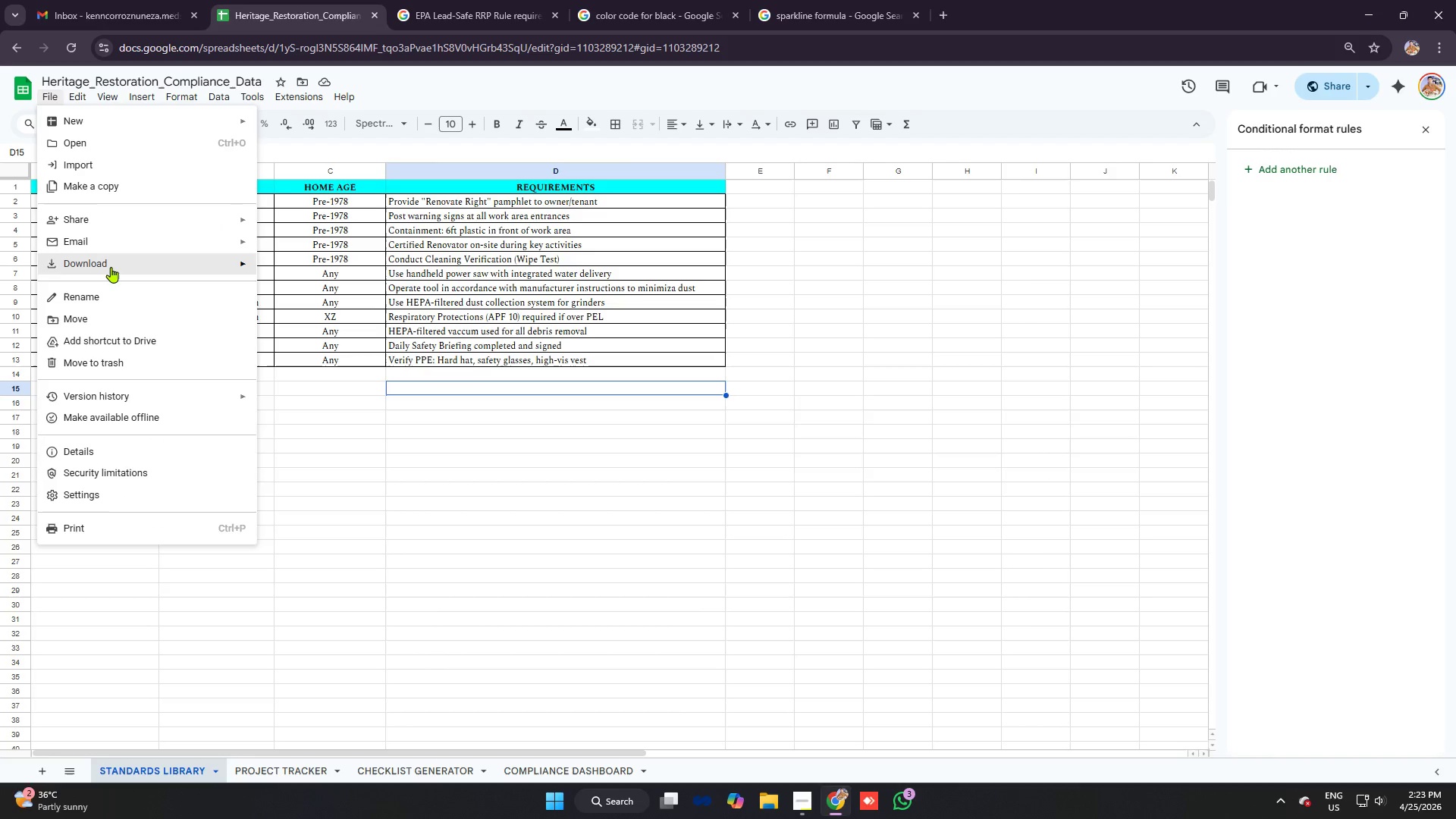 
left_click([114, 255])
 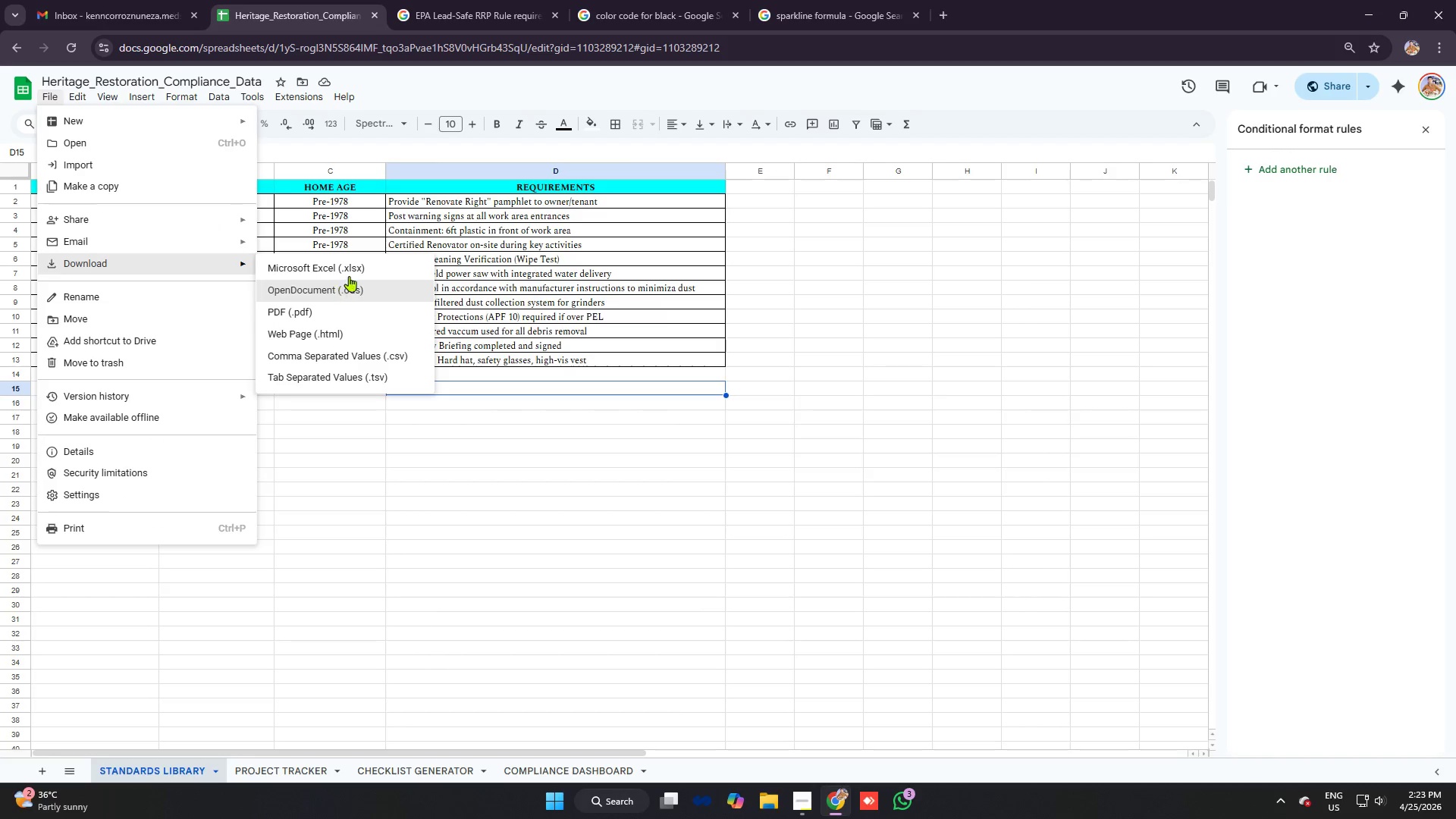 
left_click([356, 268])
 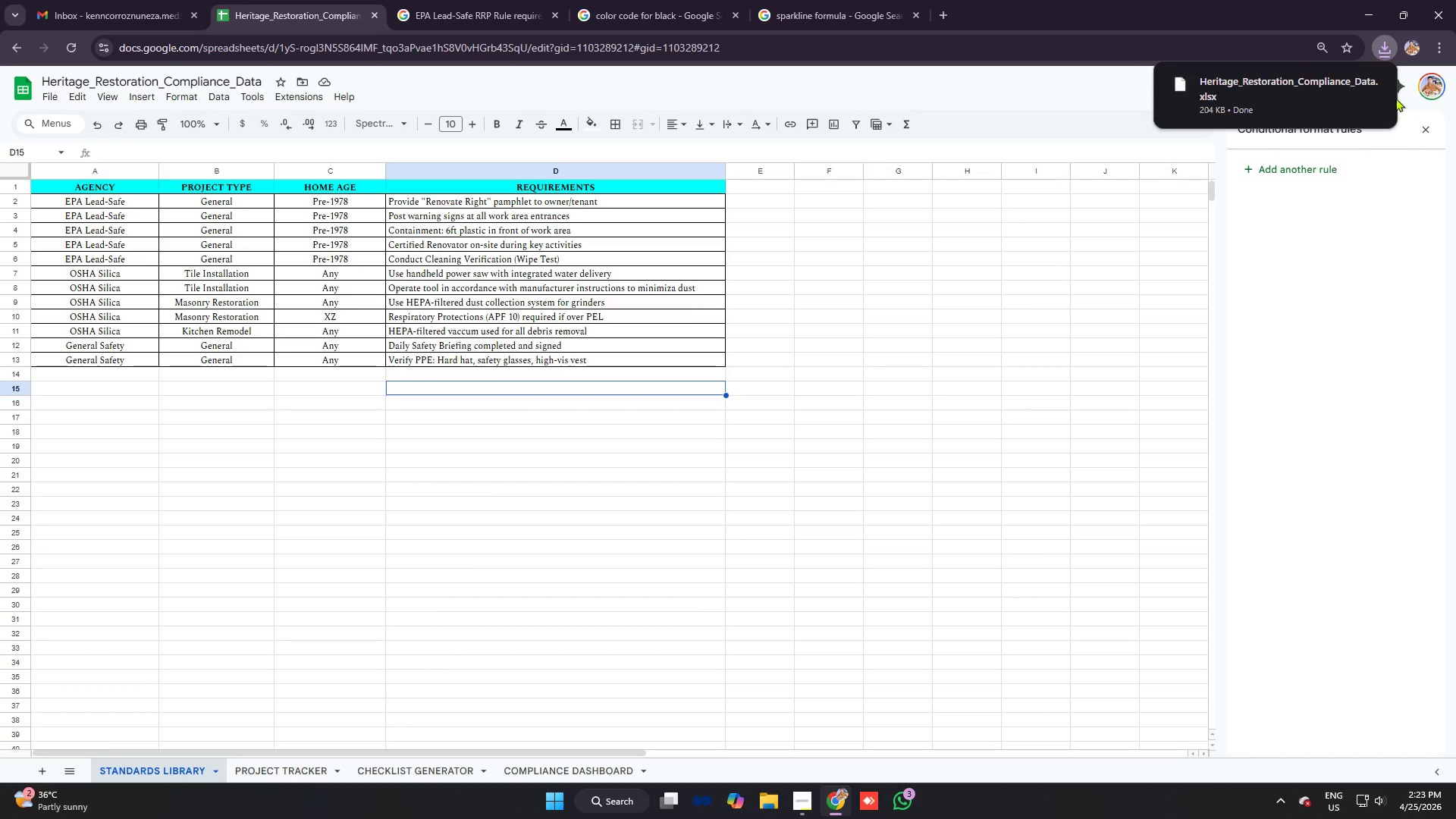 
wait(5.25)
 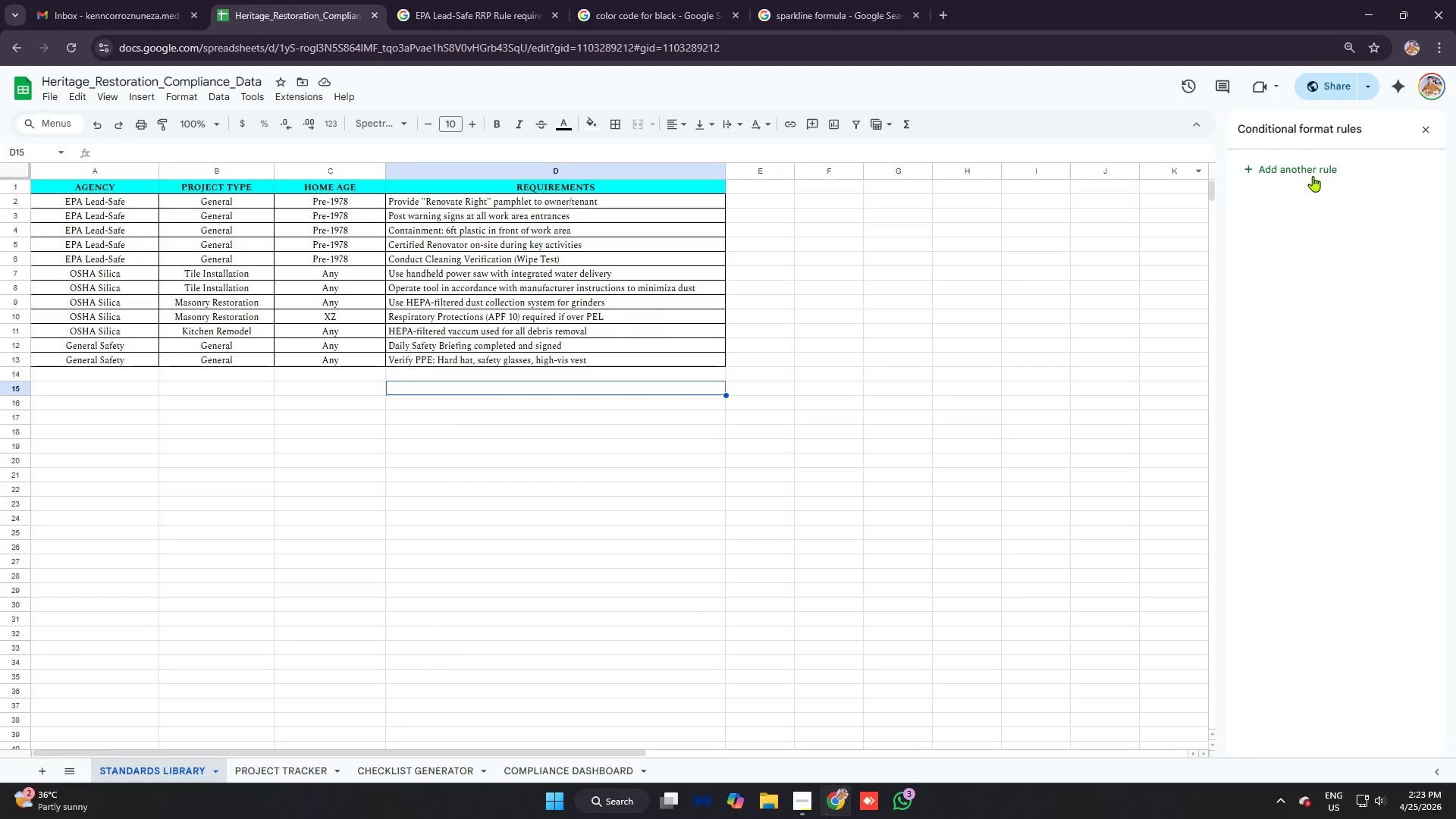 
left_click([948, 86])
 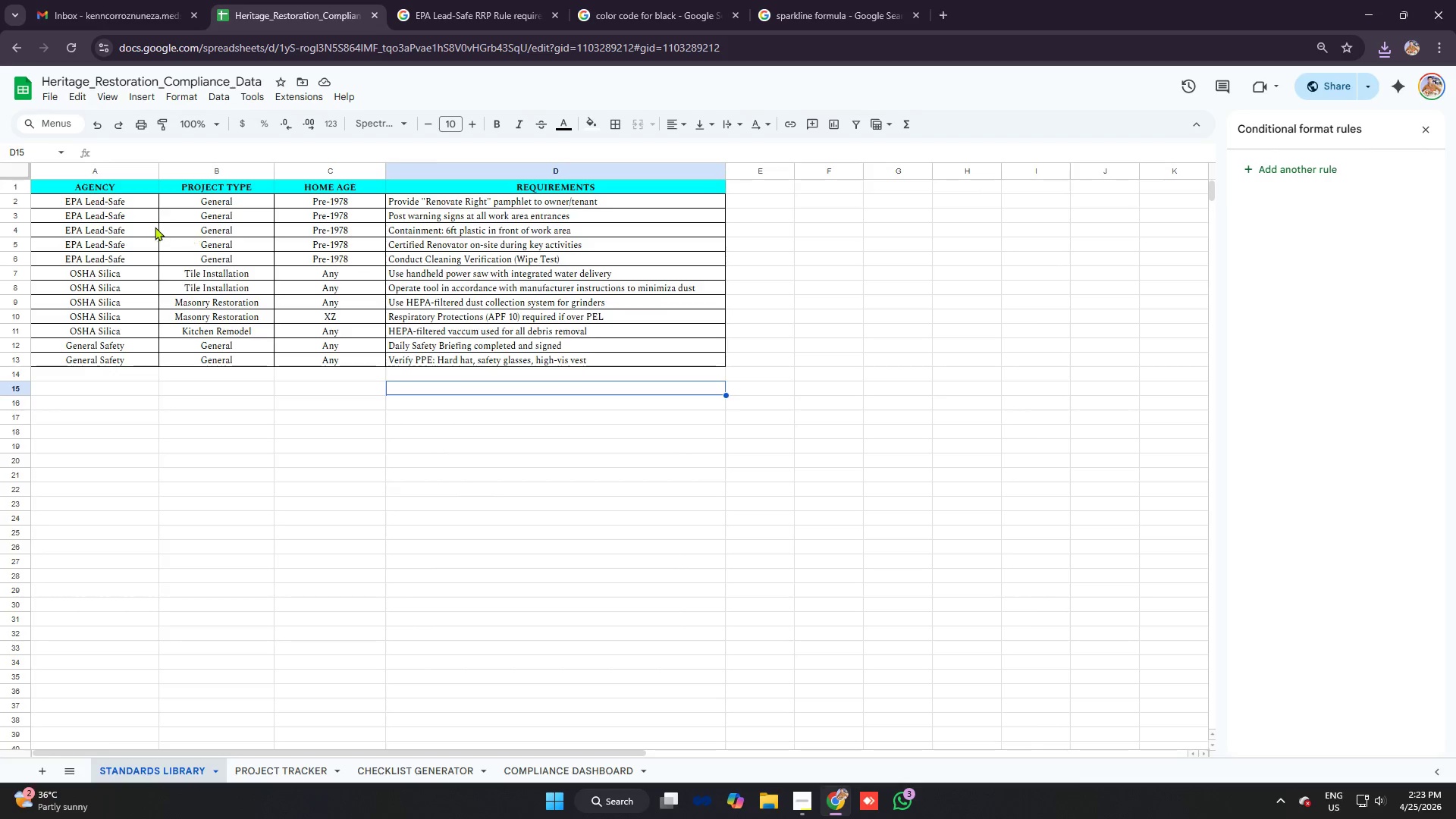 
left_click([55, 97])
 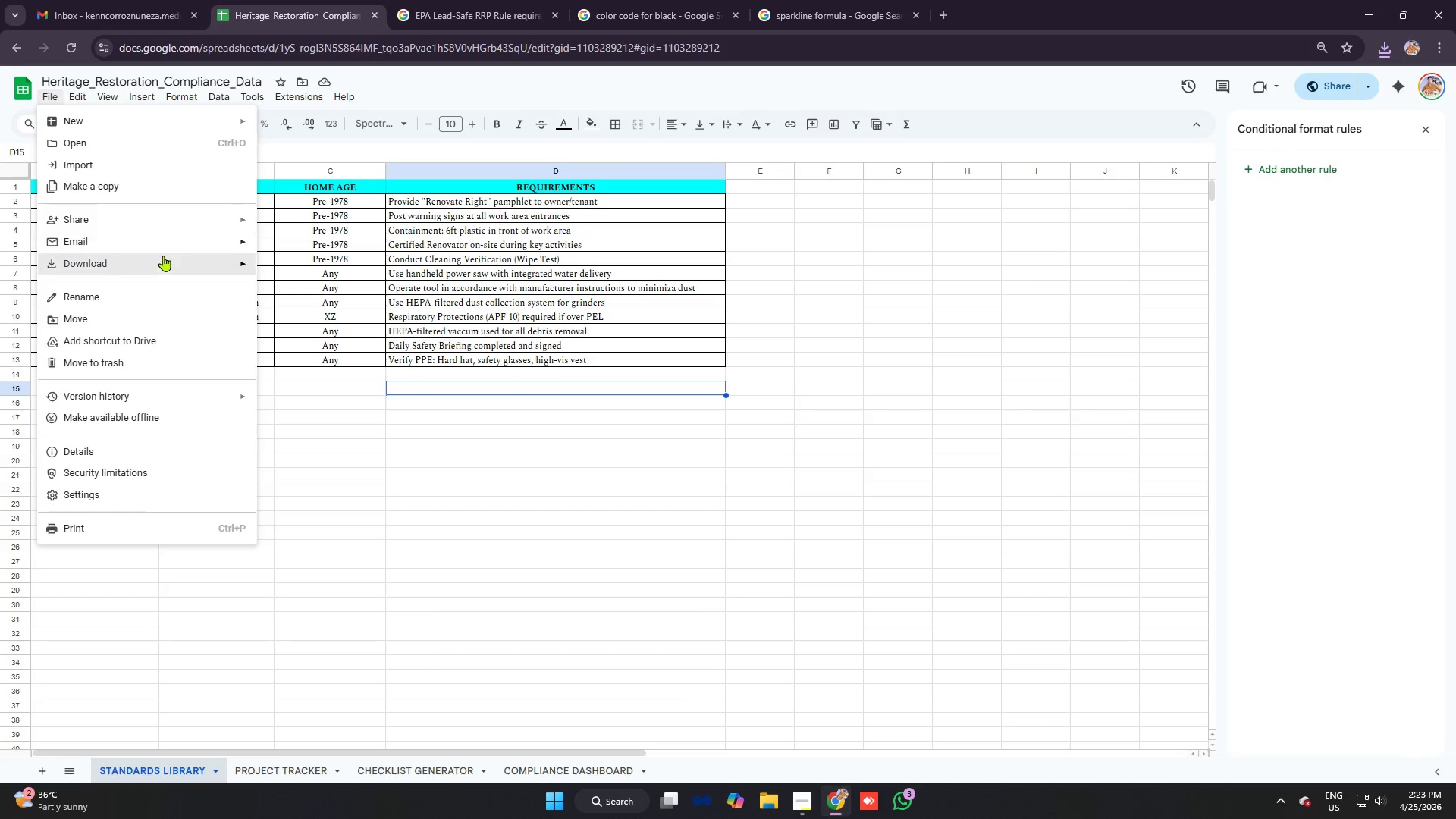 
left_click([163, 256])
 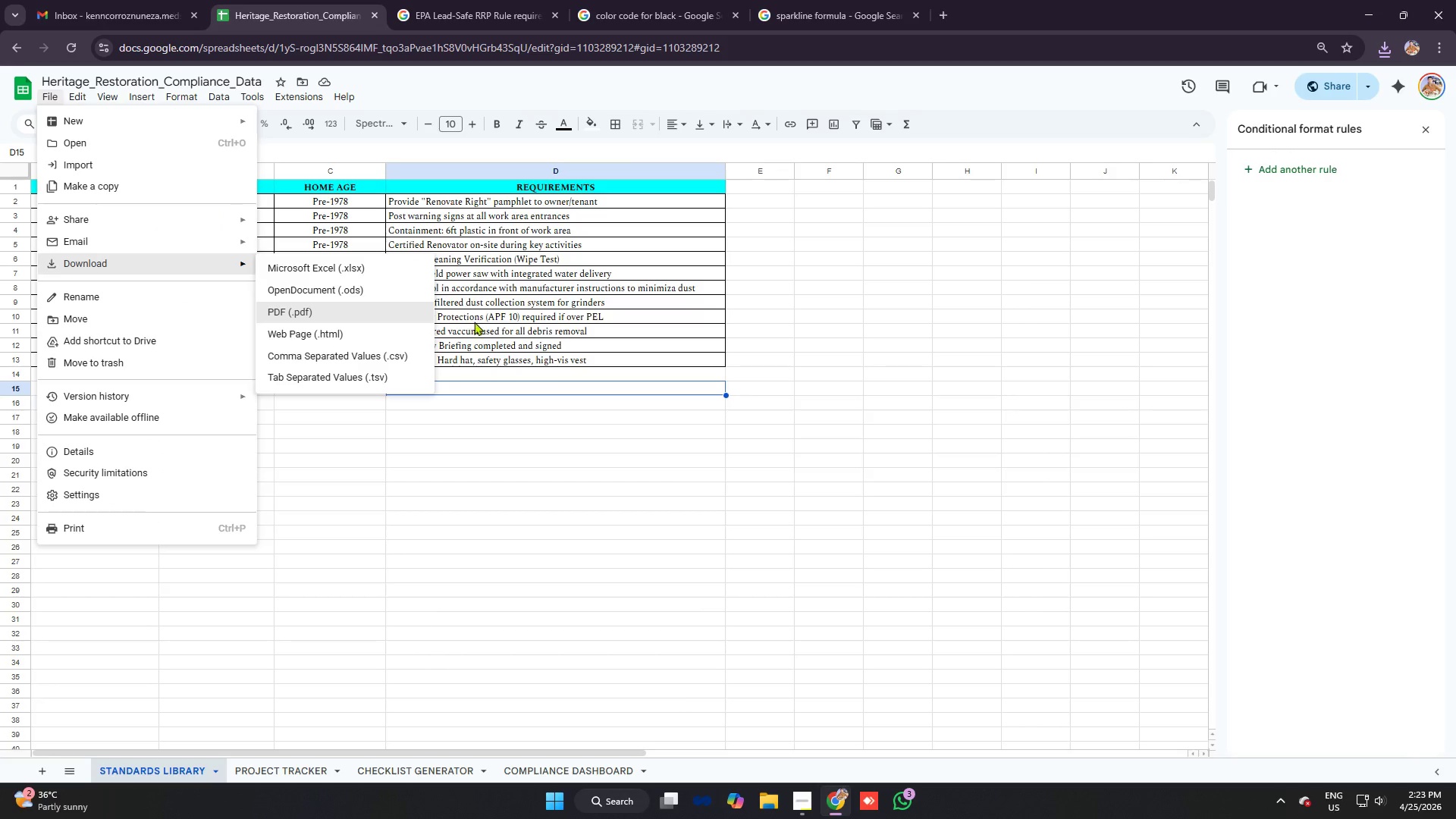 
left_click([869, 406])
 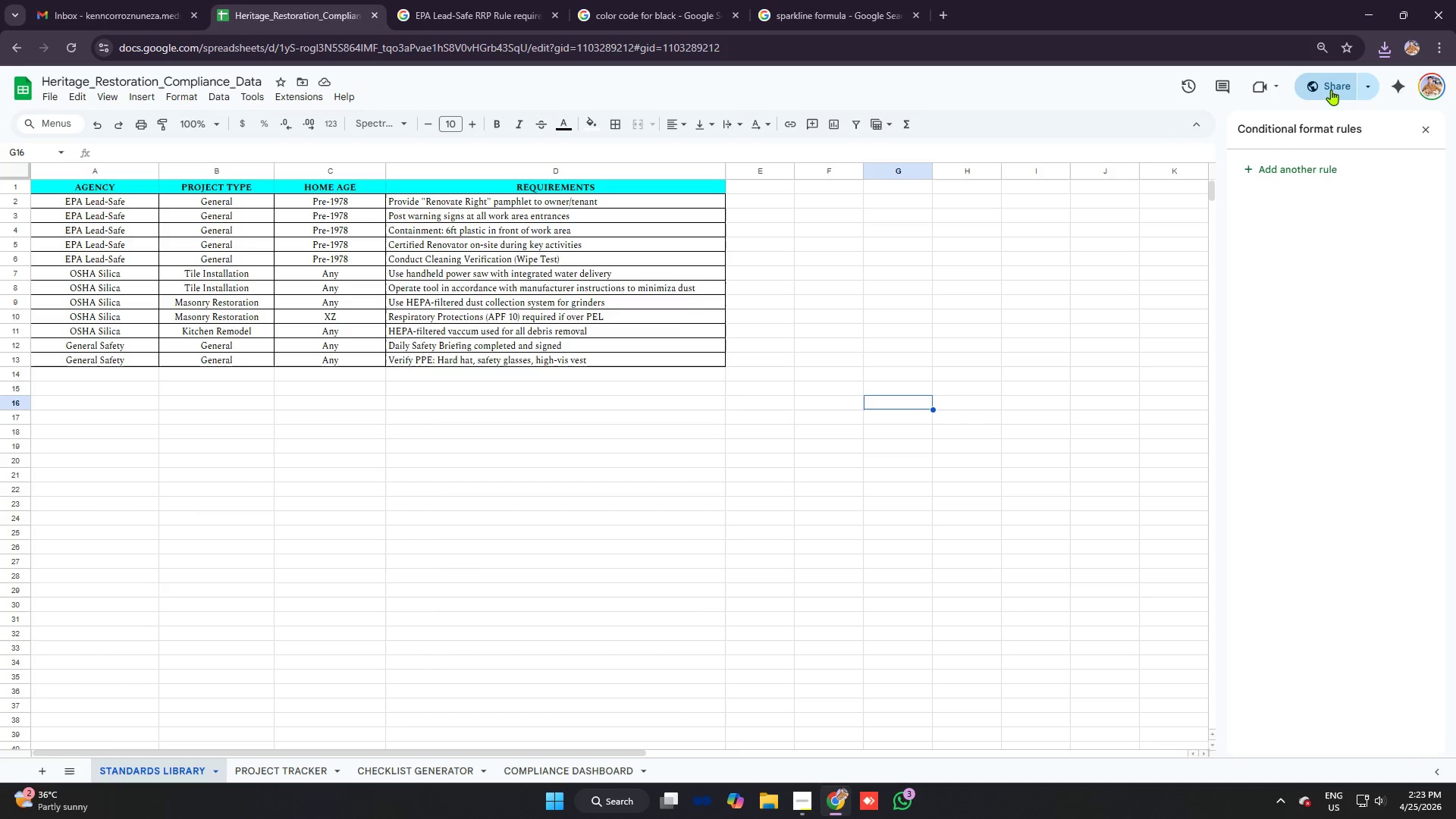 
left_click([1331, 89])
 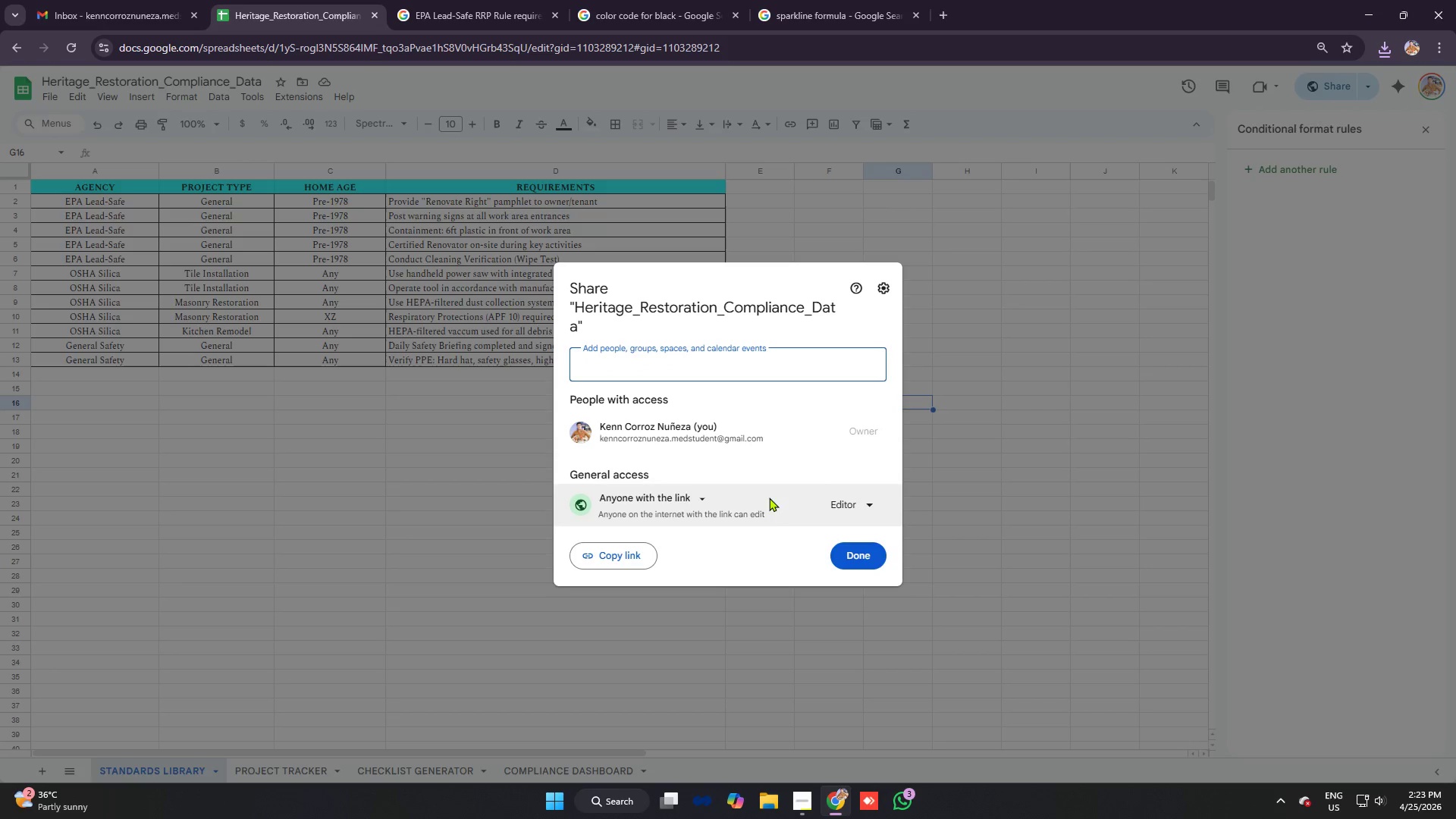 
left_click([852, 558])
 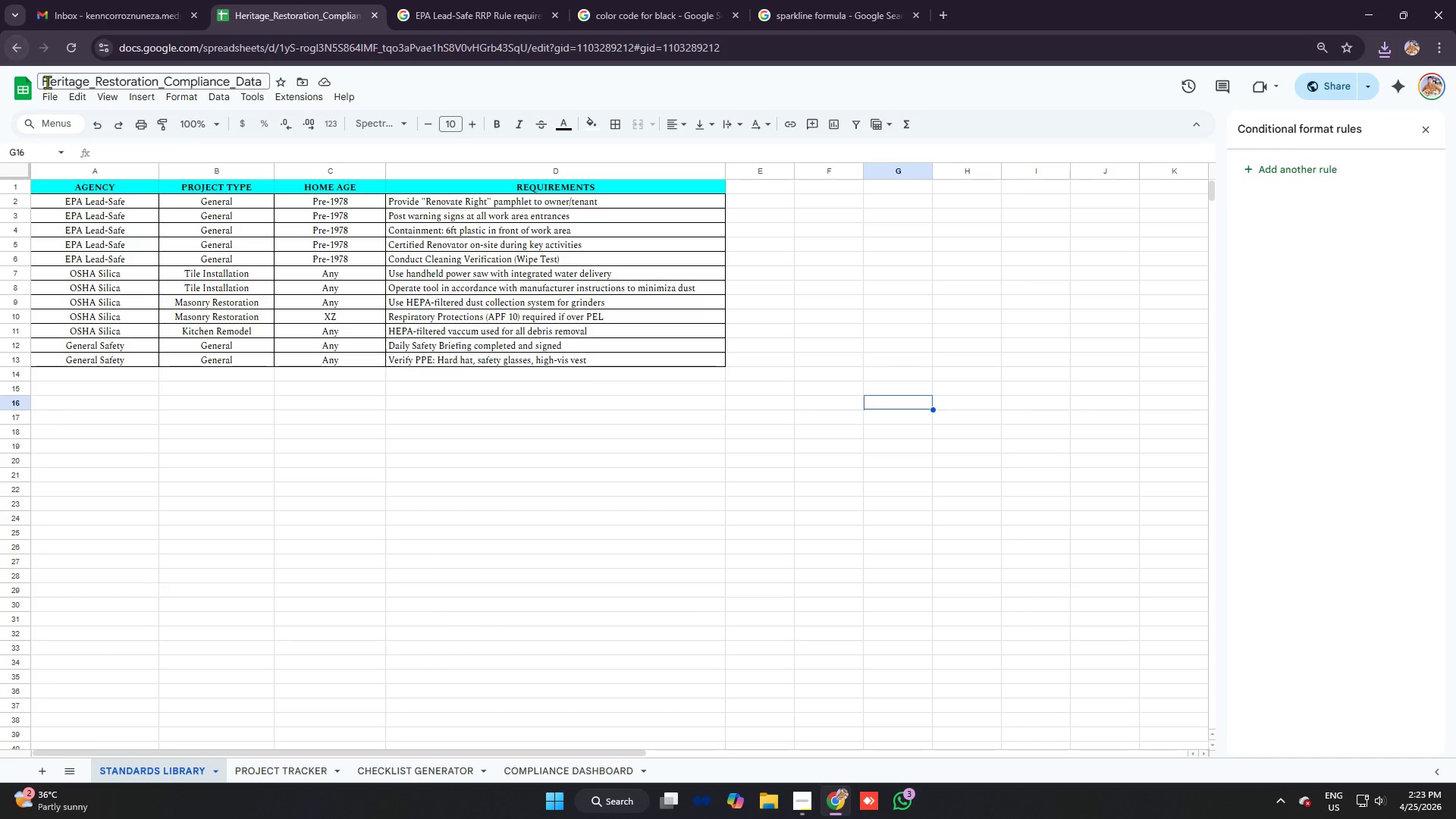 
left_click([52, 96])
 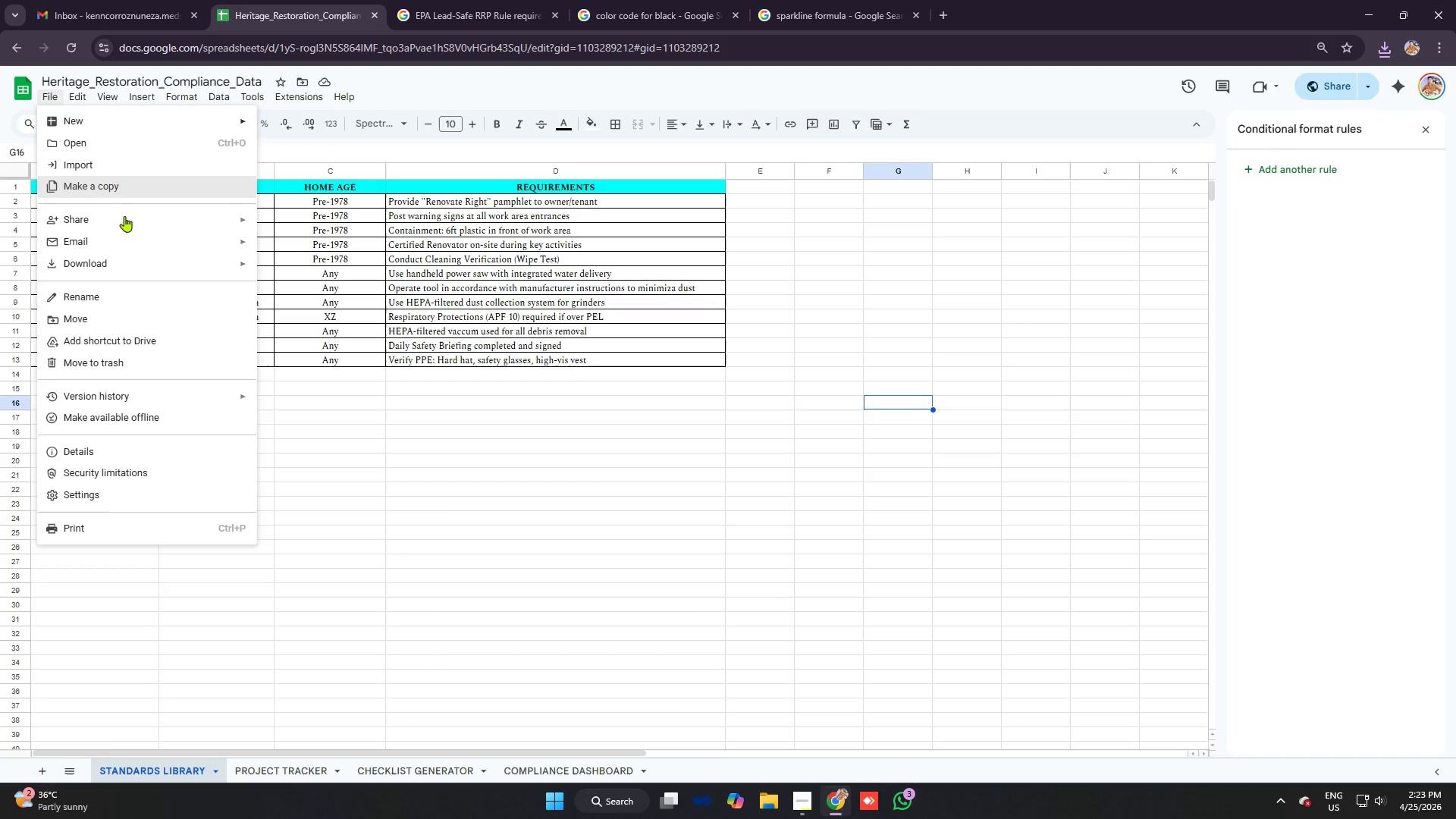 
left_click([140, 268])
 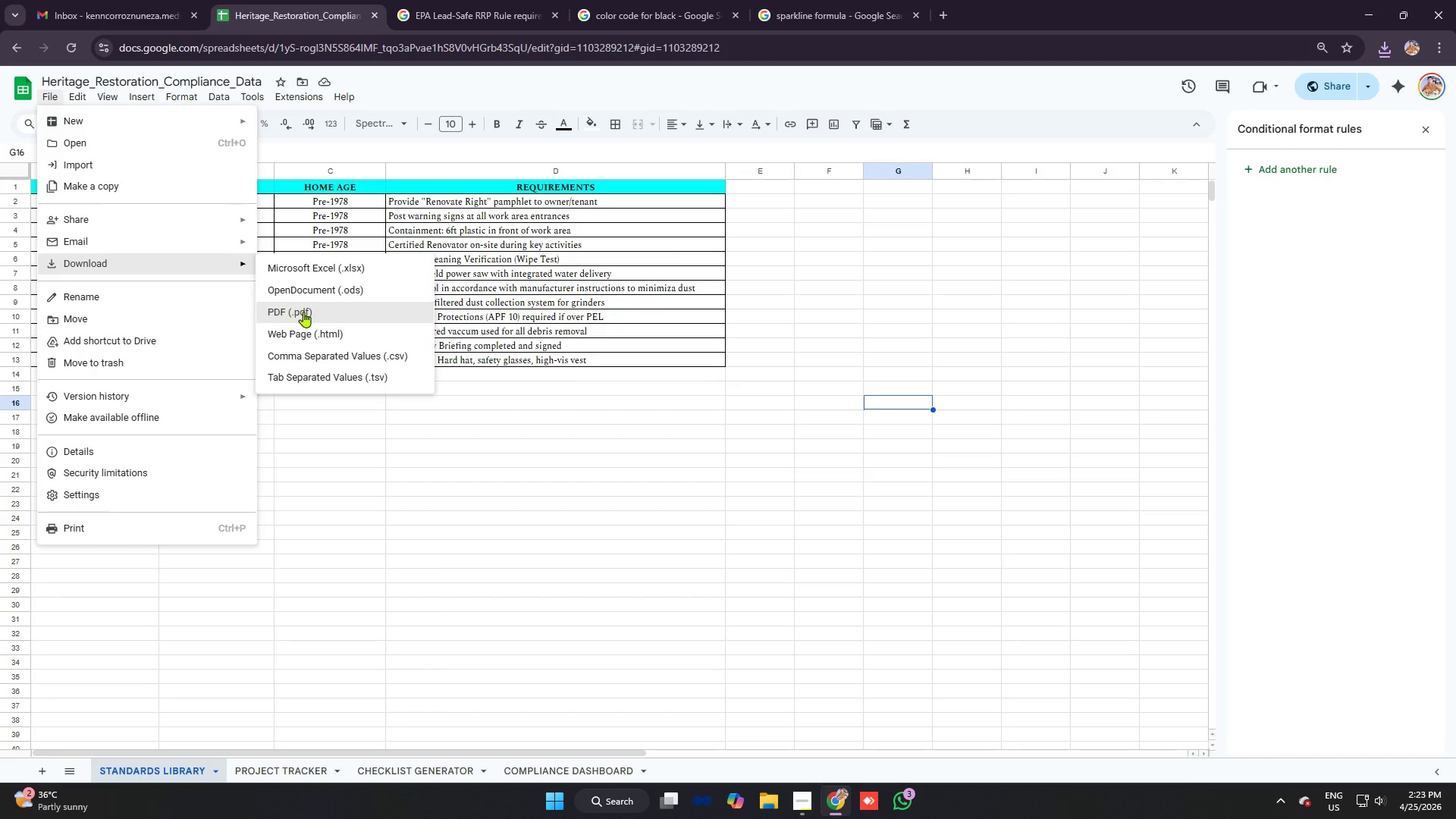 
left_click([303, 312])
 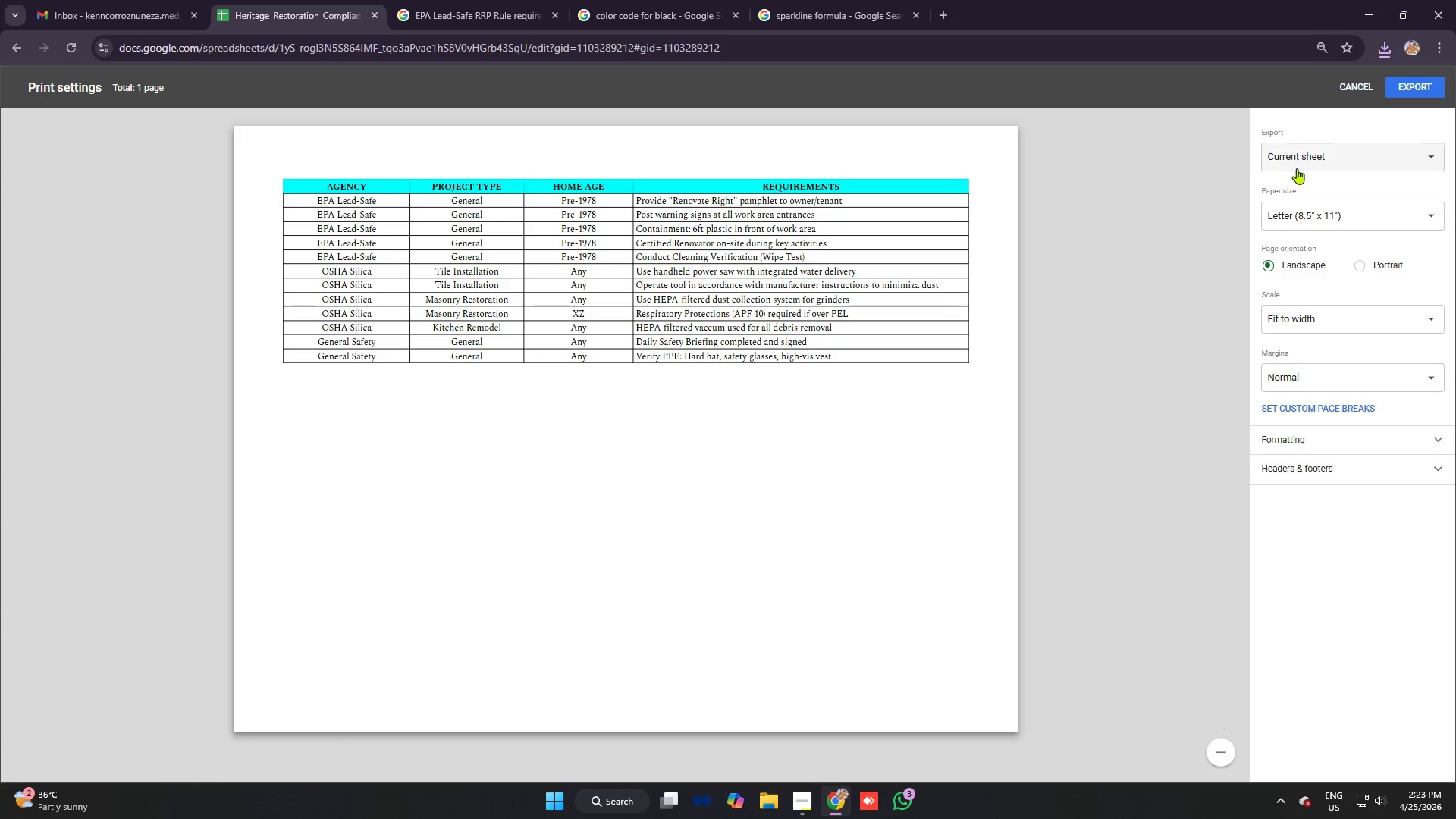 
left_click([1304, 156])
 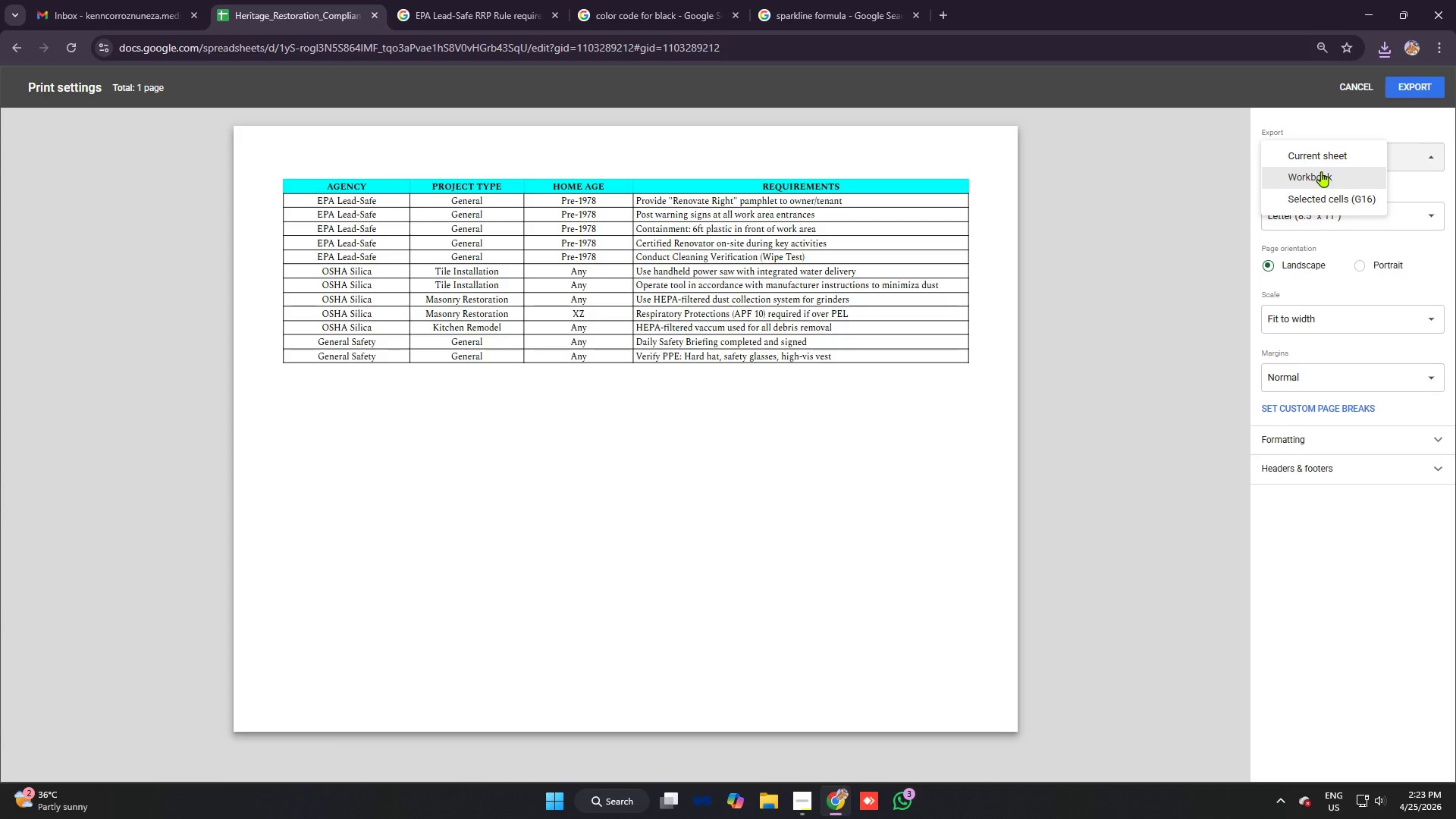 
left_click([1322, 172])
 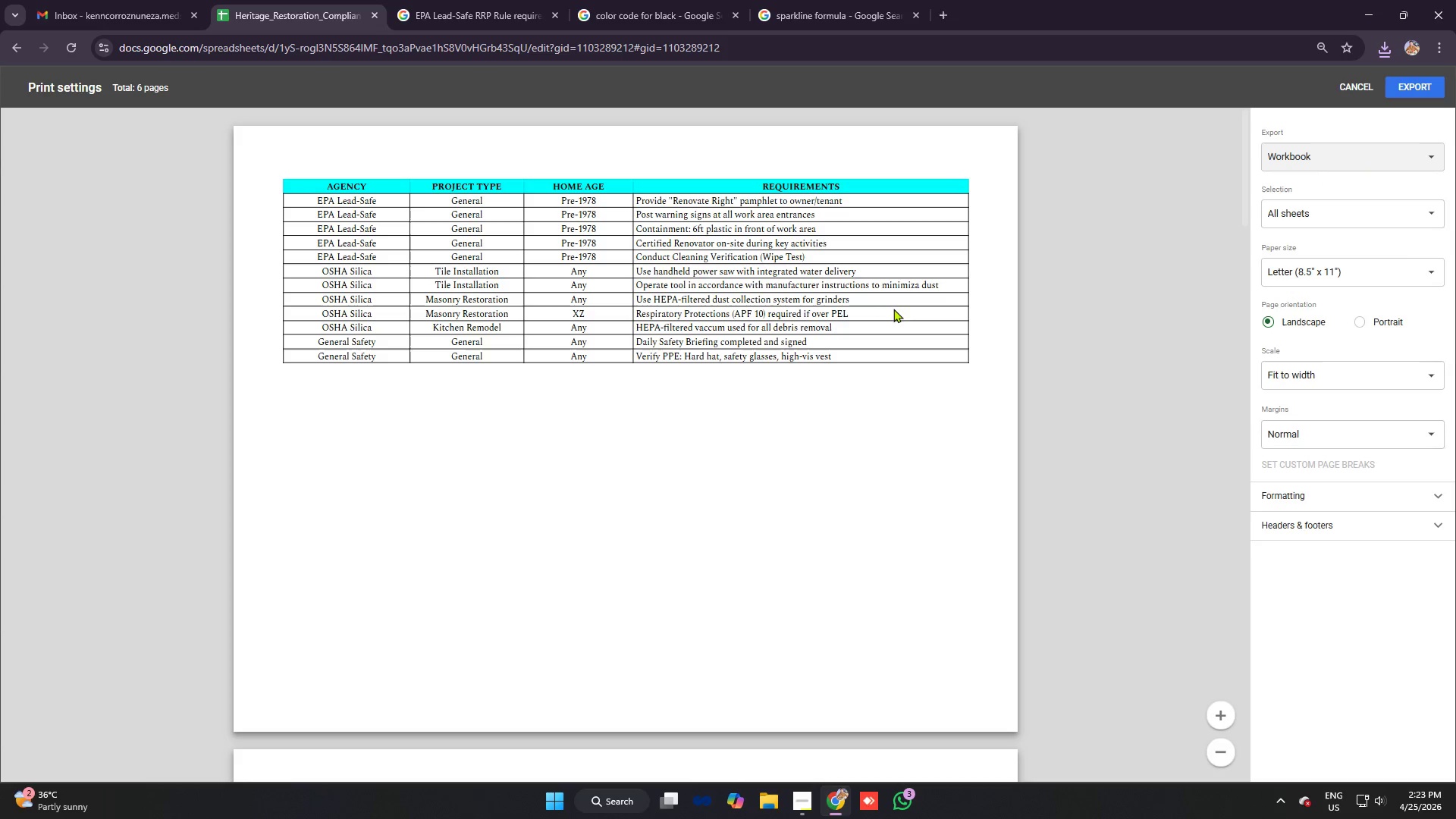 
scroll: coordinate [880, 303], scroll_direction: down, amount: 36.0
 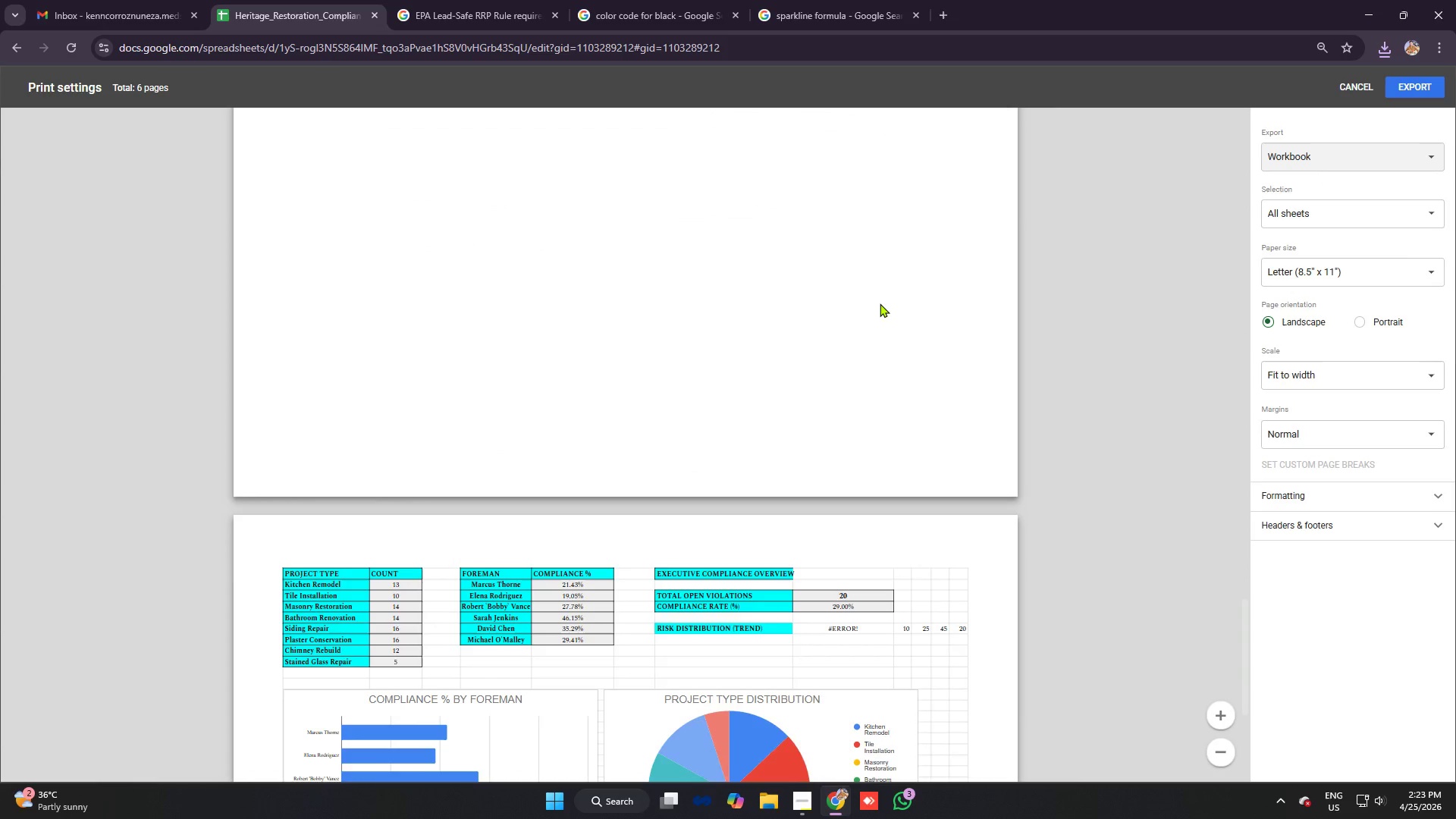 
scroll: coordinate [880, 303], scroll_direction: up, amount: 4.0
 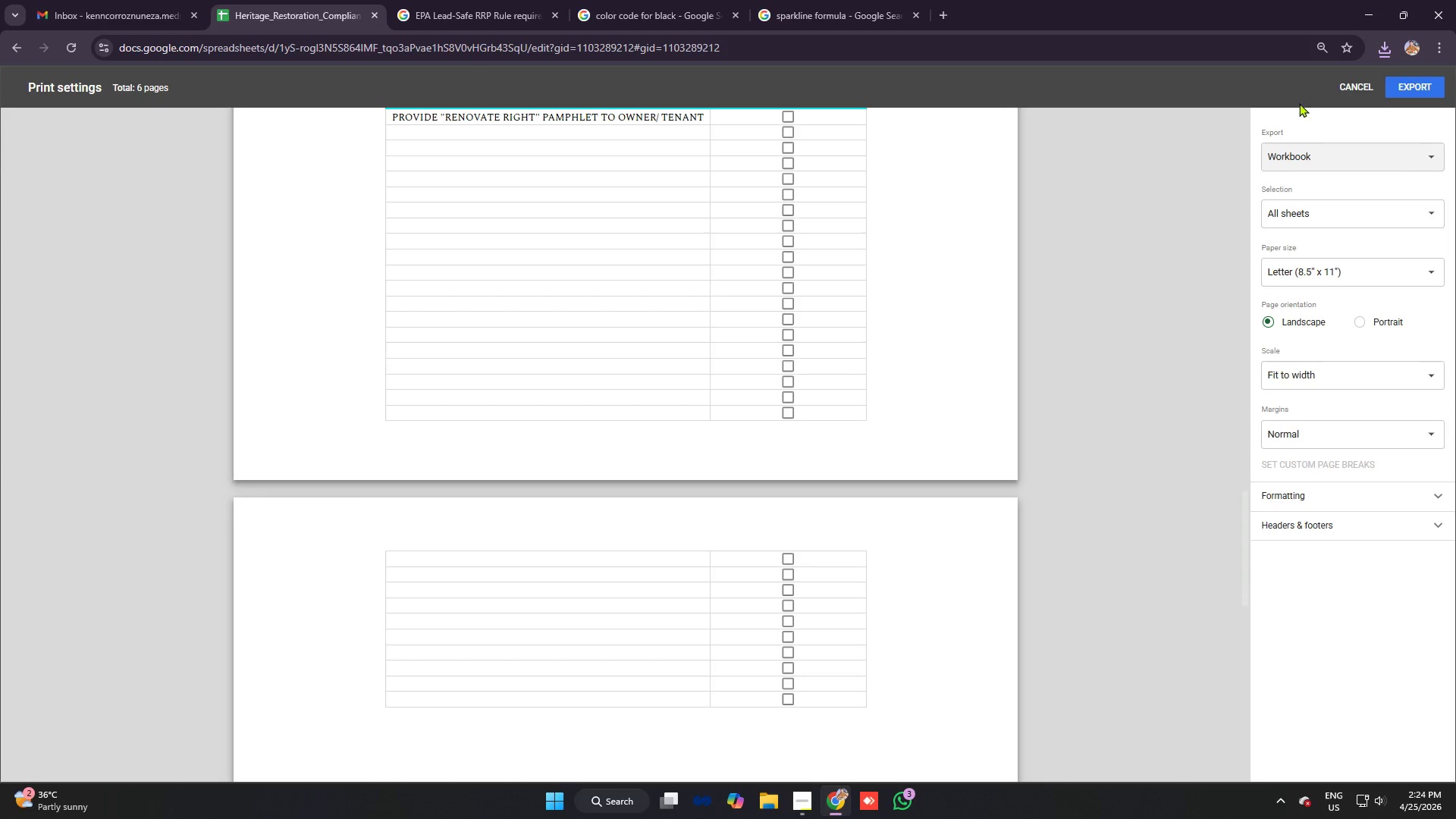 
left_click([1348, 83])
 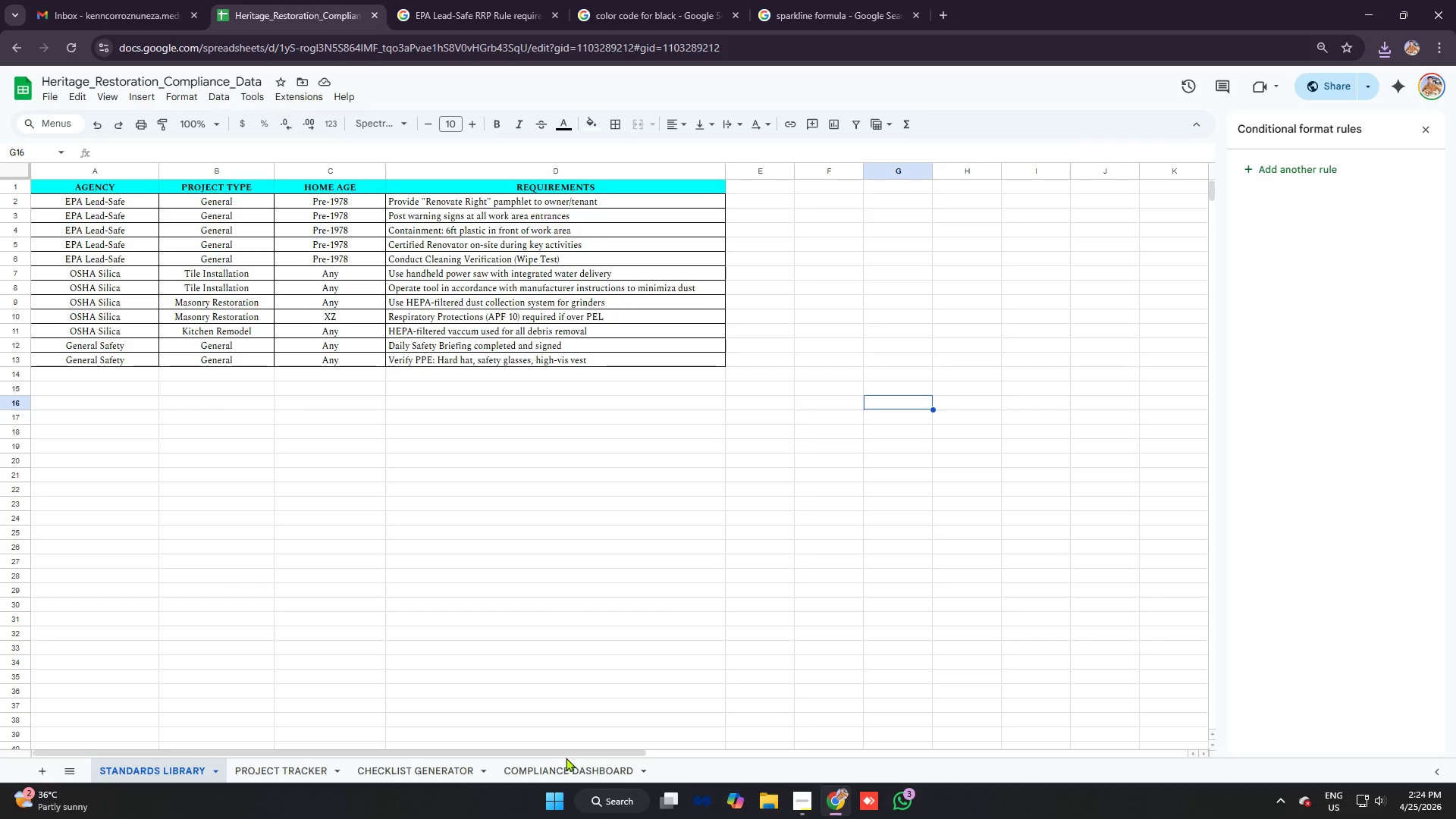 
left_click([563, 764])
 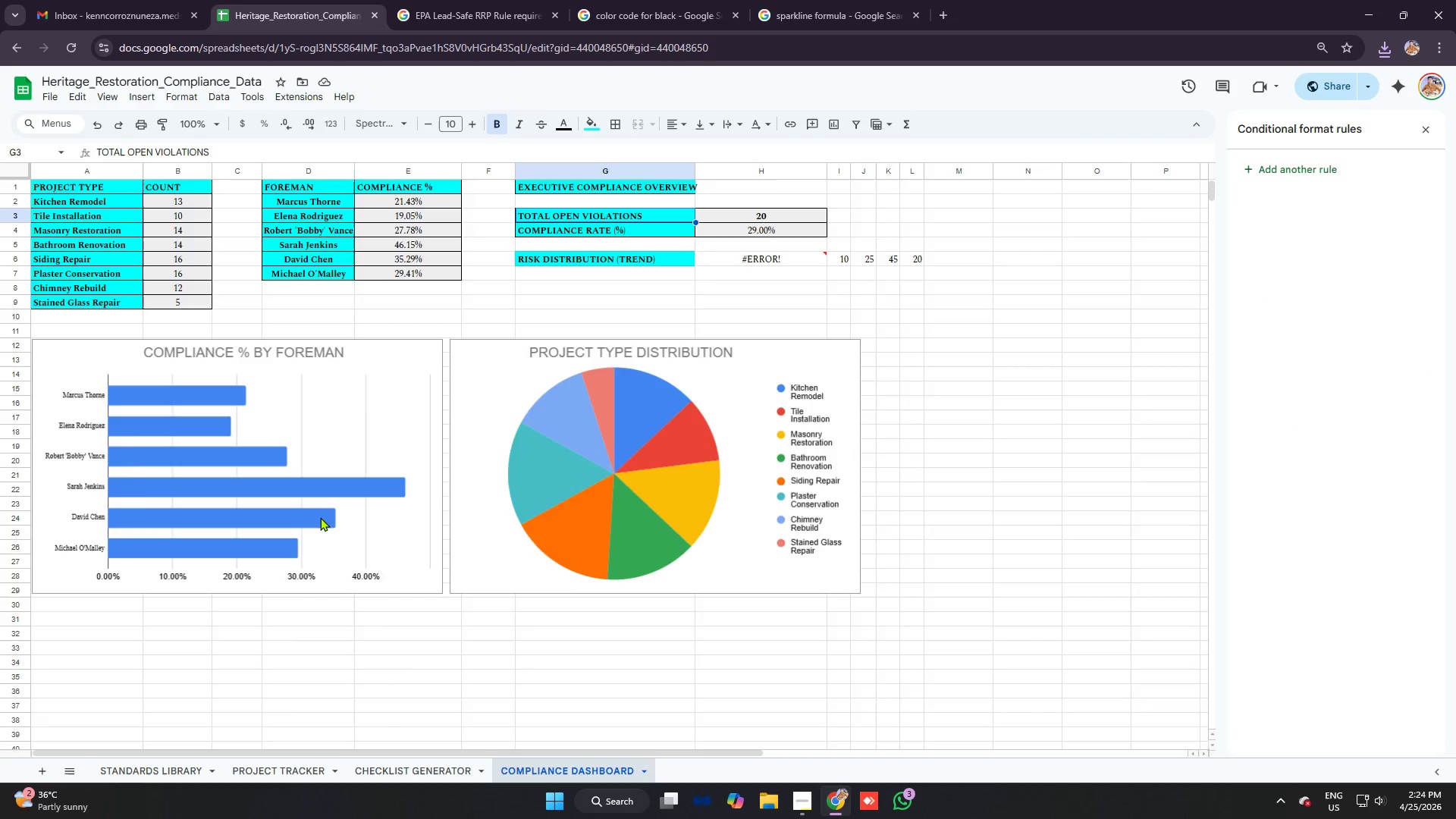 
scroll: coordinate [359, 502], scroll_direction: down, amount: 4.0
 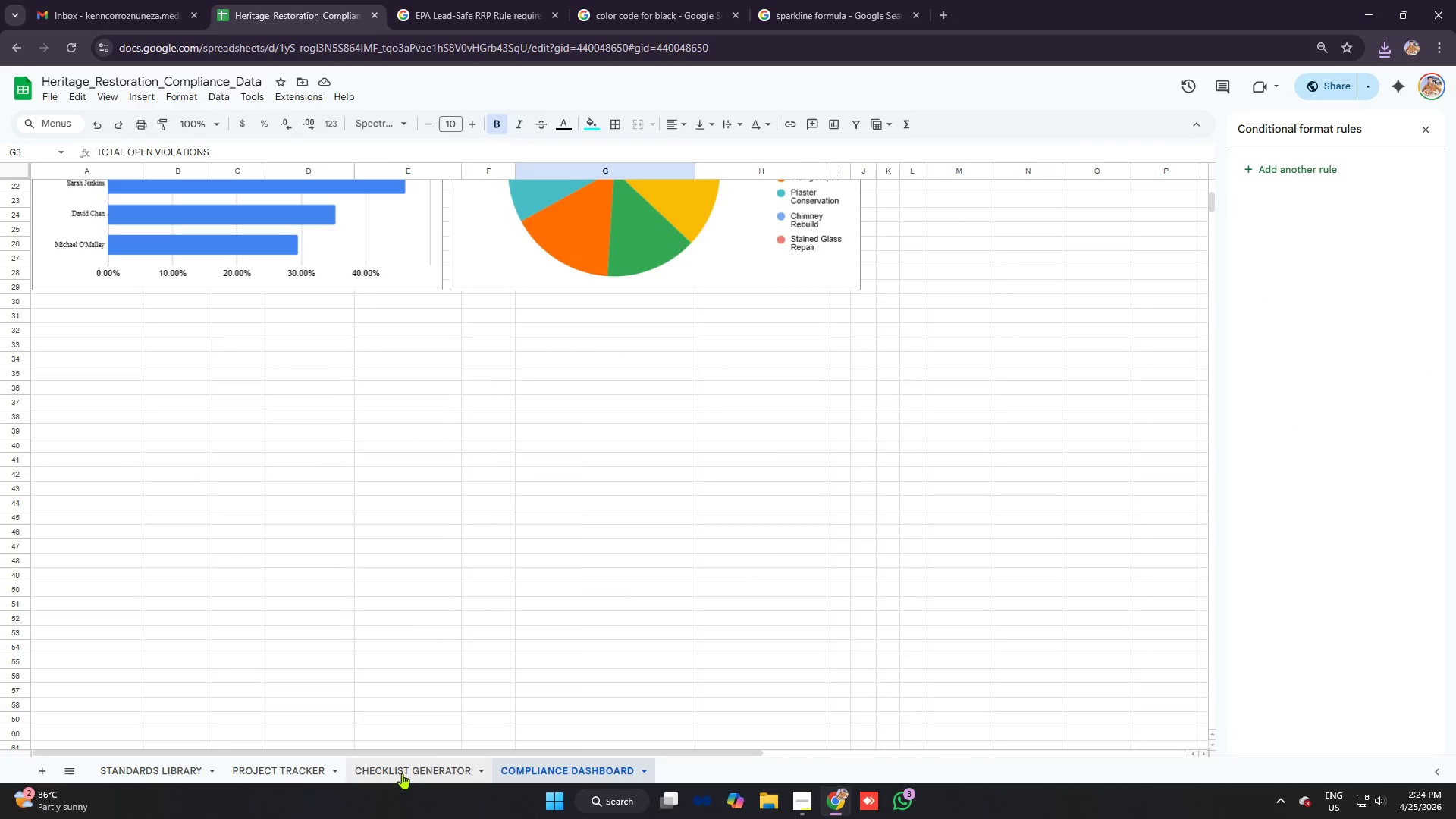 
left_click([400, 768])
 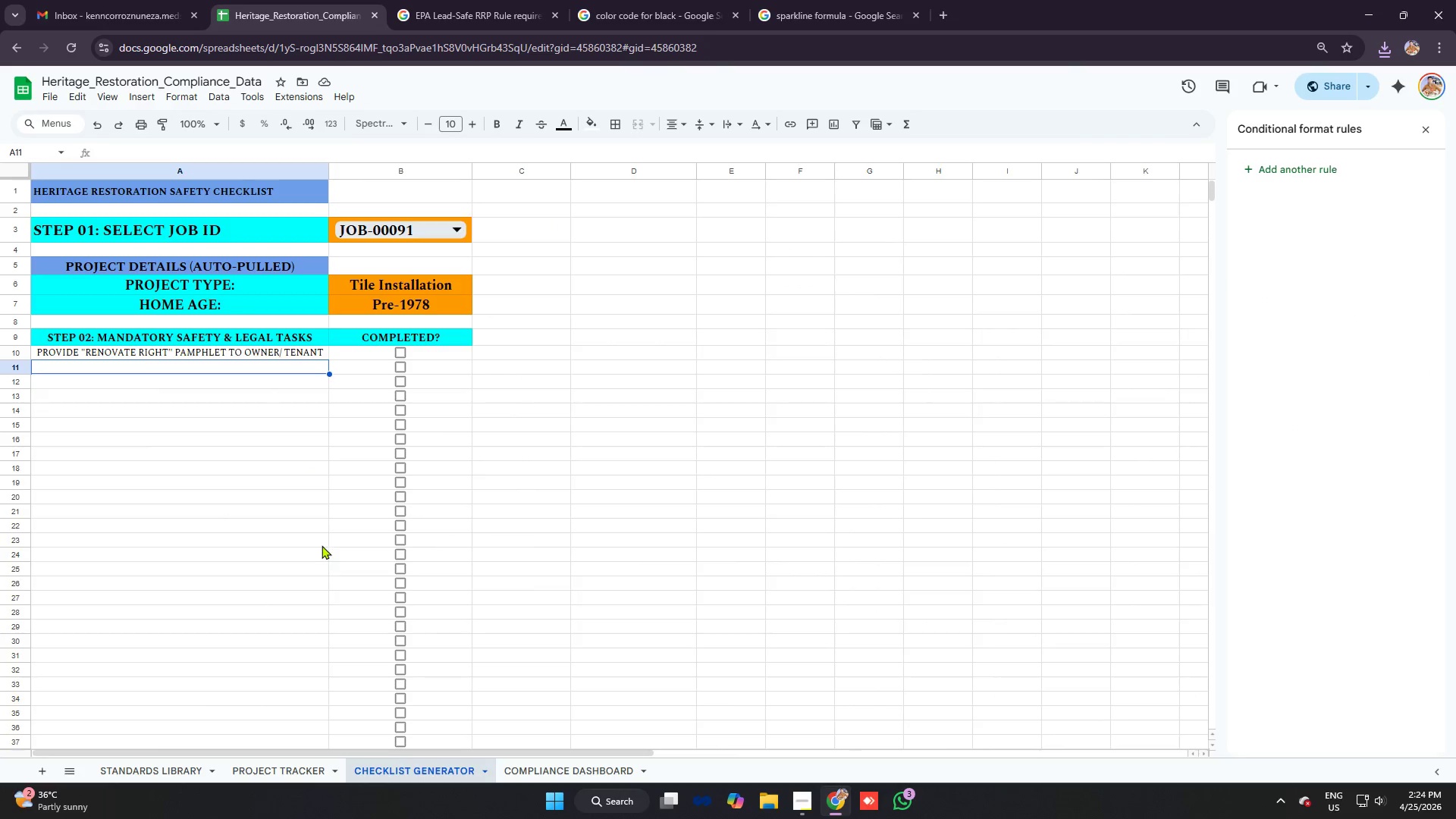 
scroll: coordinate [315, 542], scroll_direction: down, amount: 3.0
 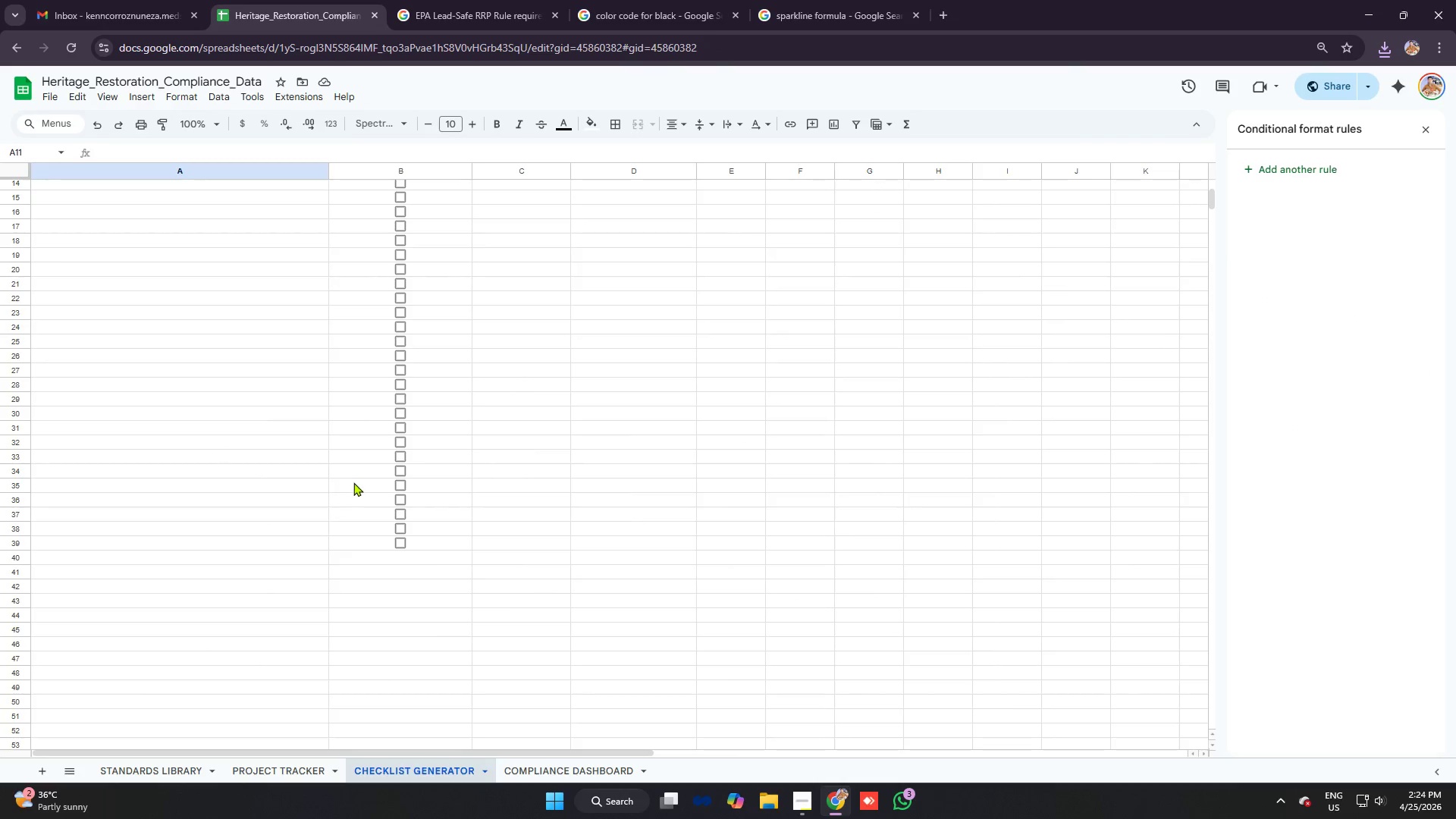 
scroll: coordinate [353, 481], scroll_direction: up, amount: 2.0
 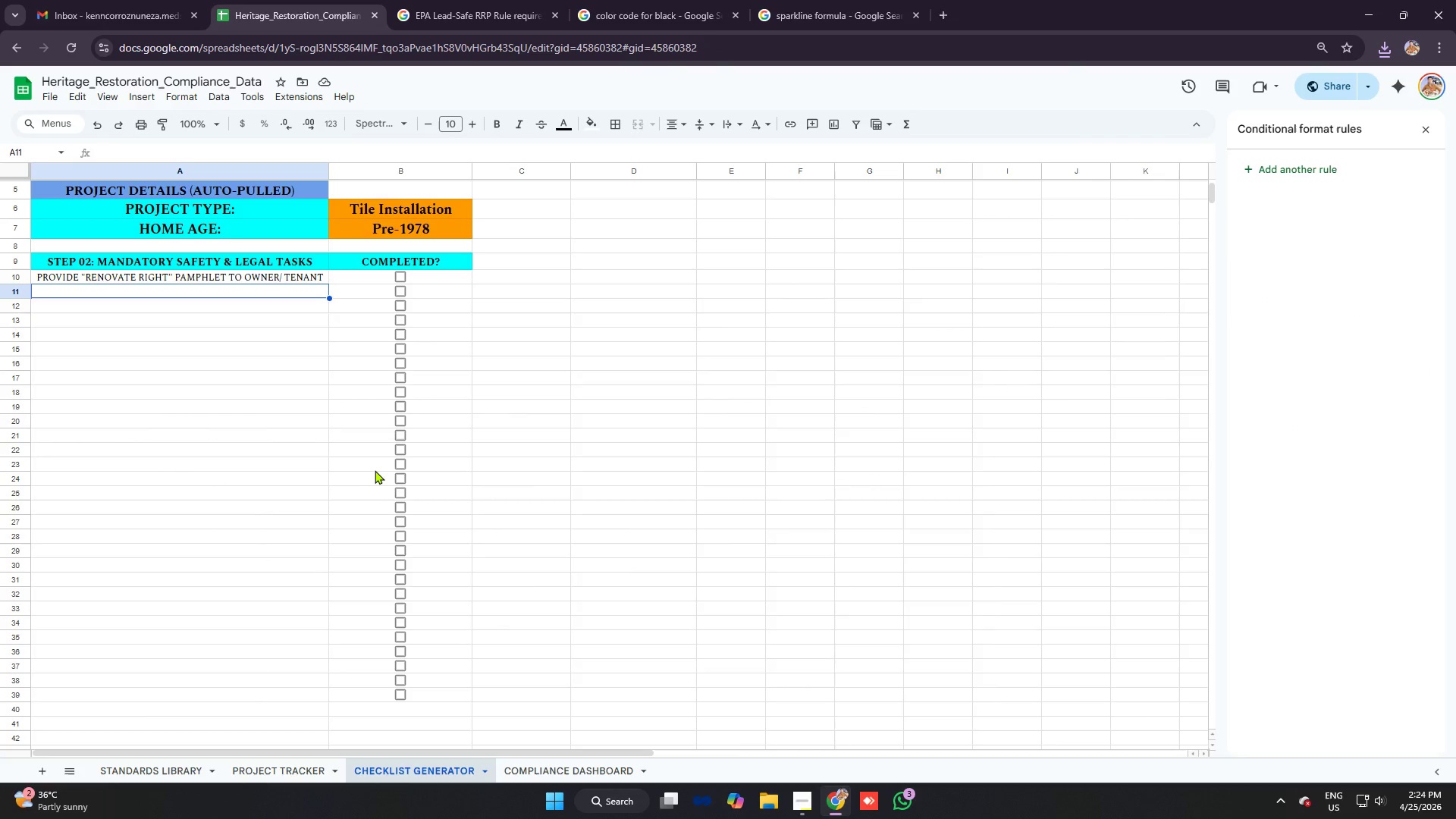 
left_click_drag(start_coordinate=[373, 463], to_coordinate=[394, 712])
 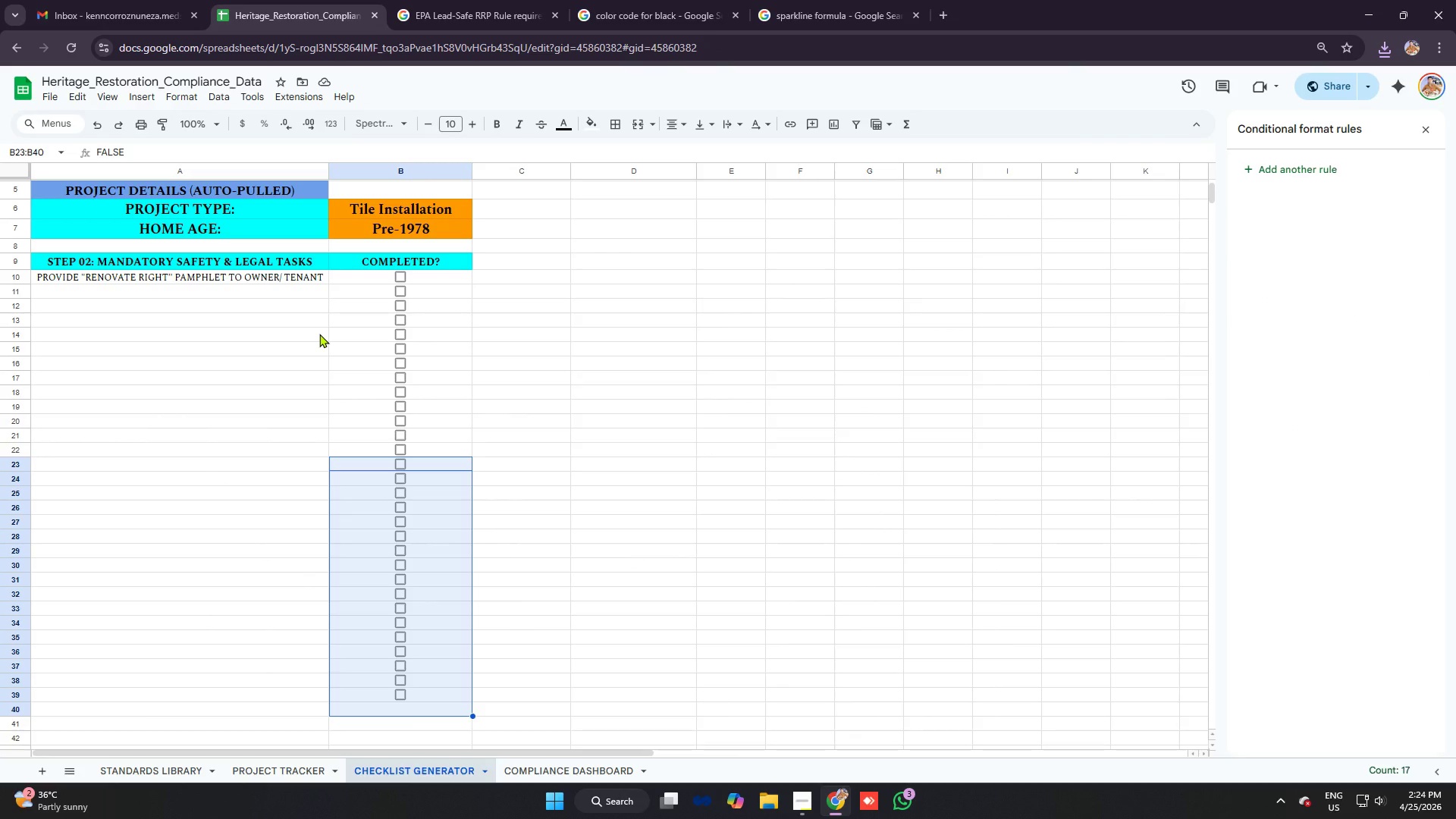 
key(Backspace)
 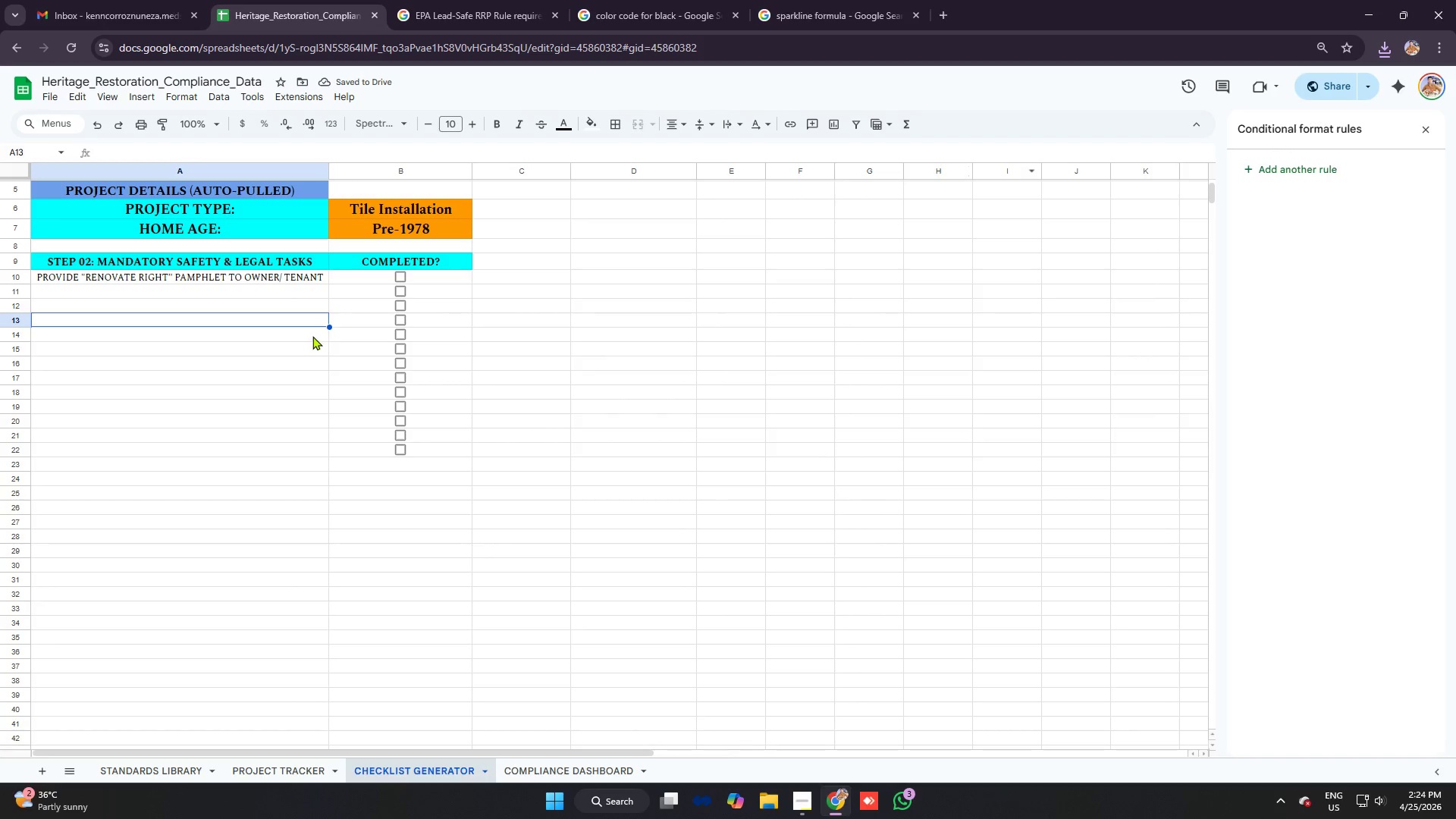 
scroll: coordinate [247, 193], scroll_direction: up, amount: 5.0
 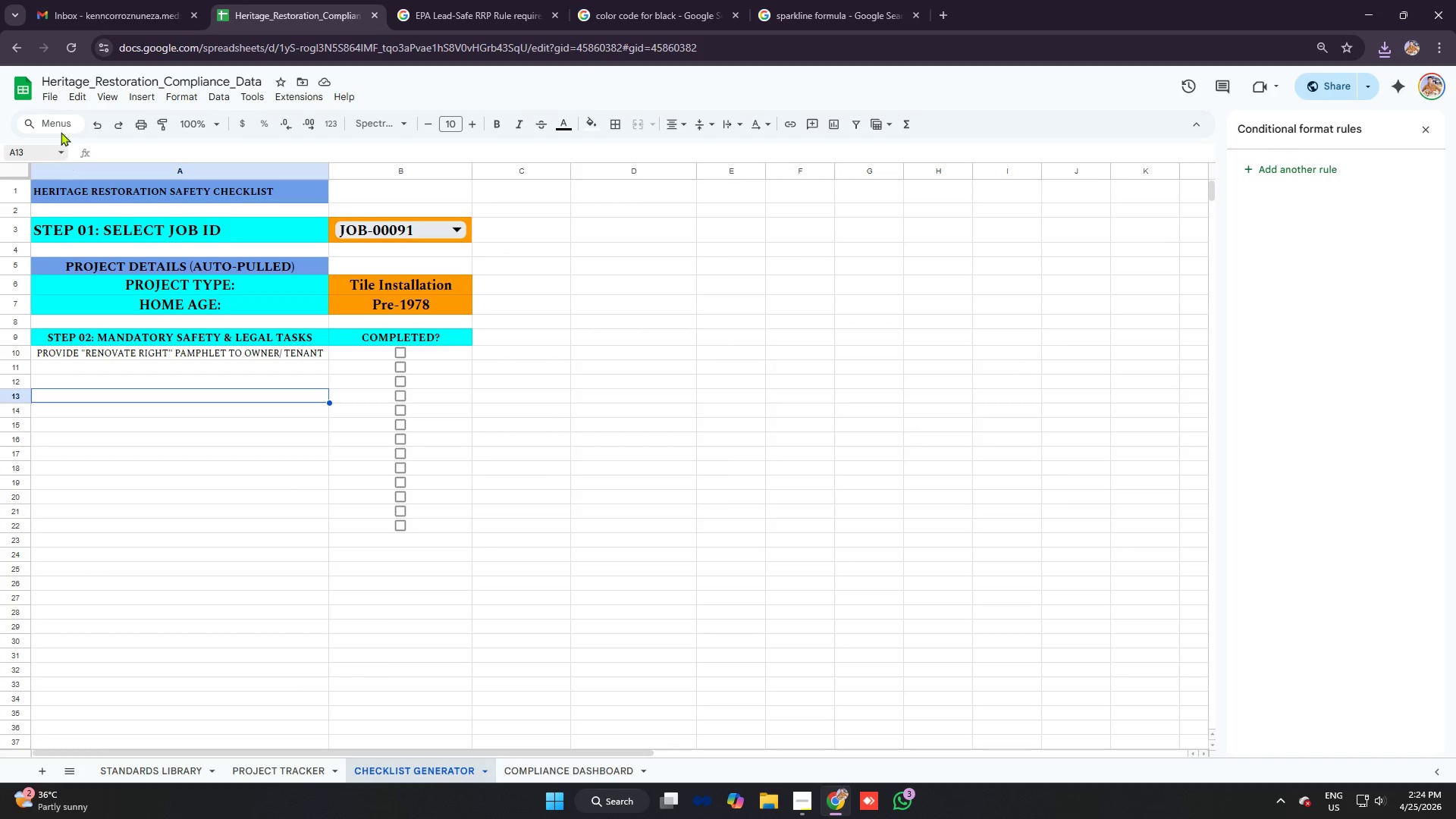 
left_click([56, 97])
 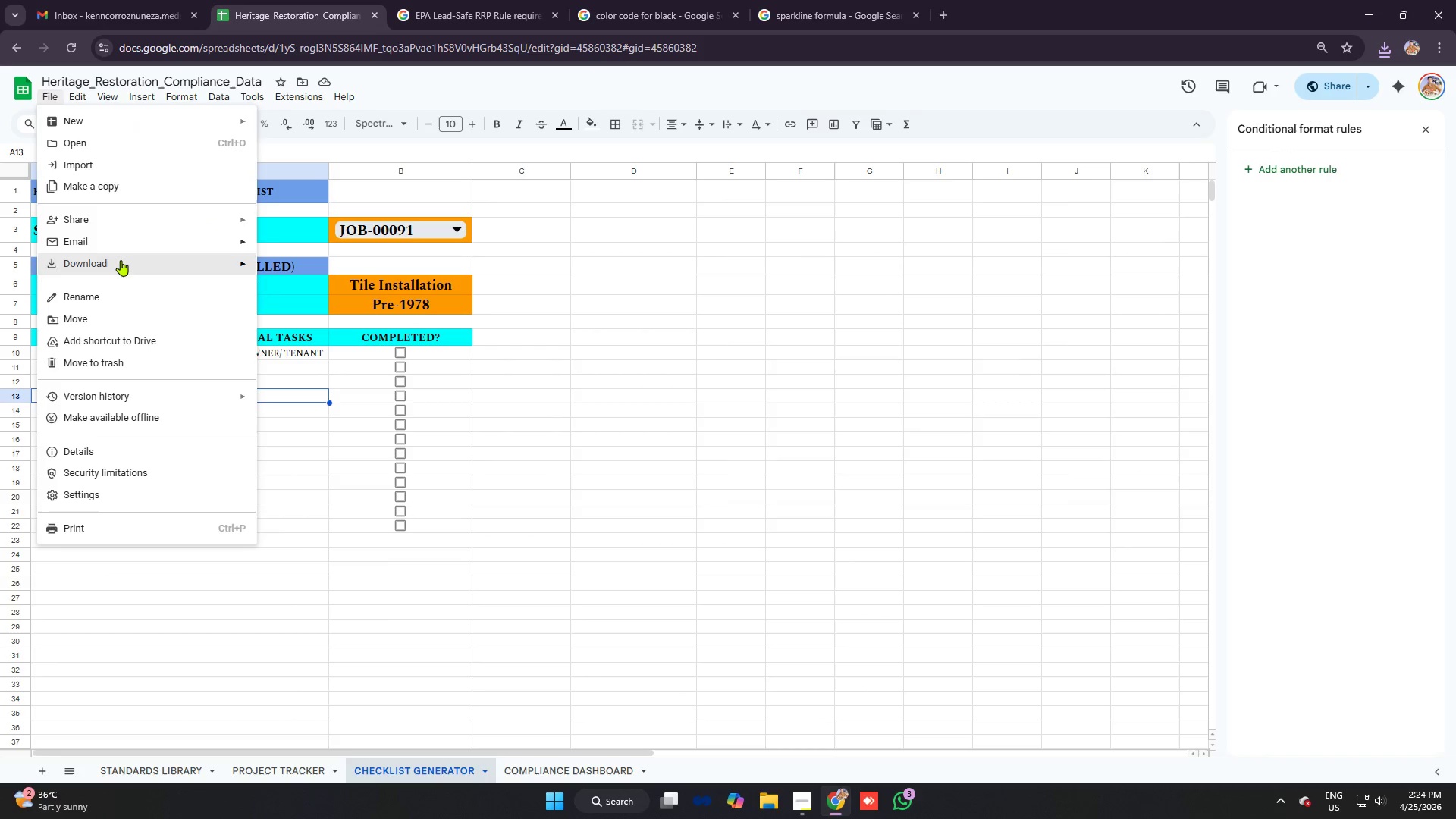 
left_click([121, 260])
 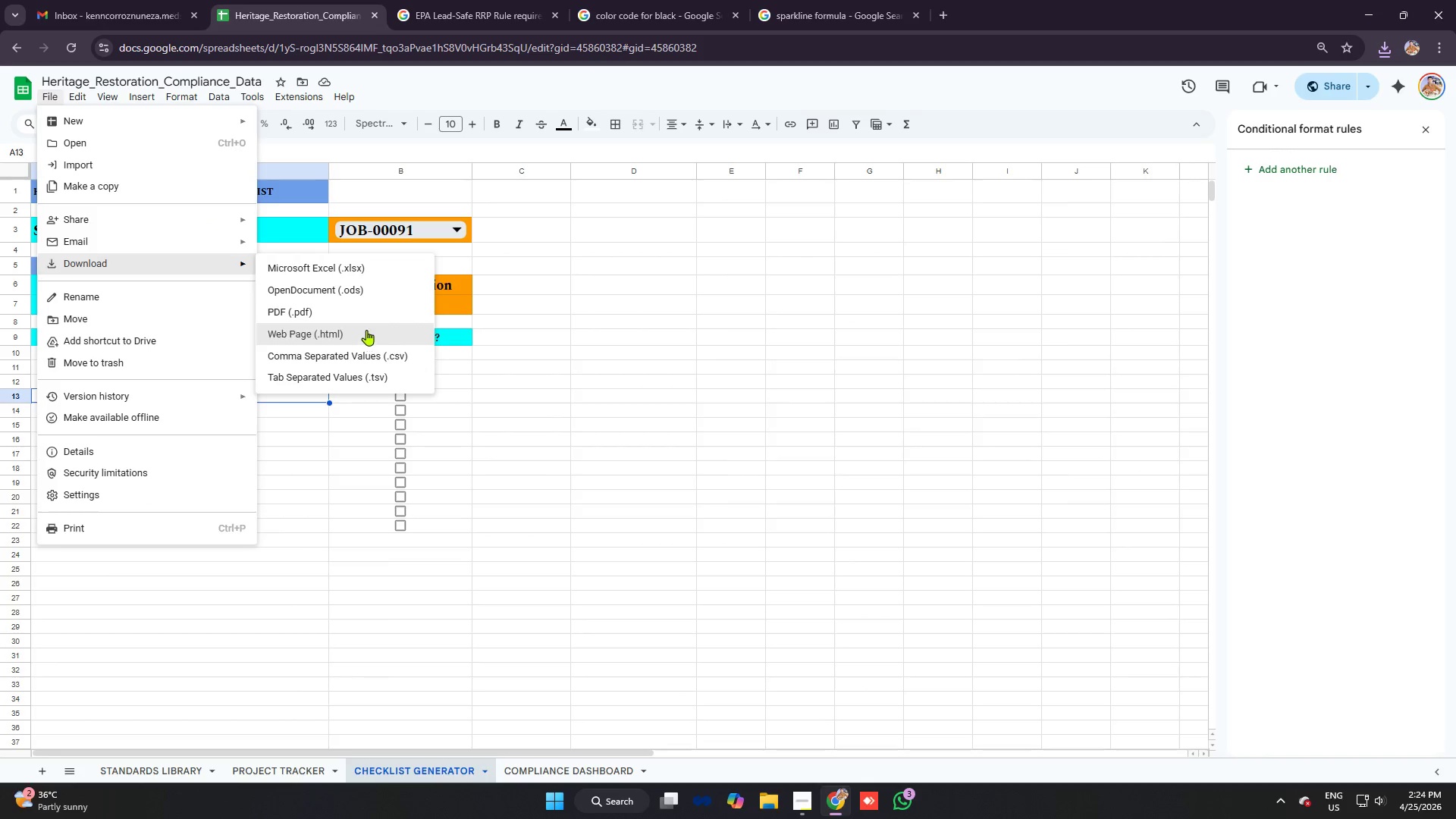 
left_click([352, 313])
 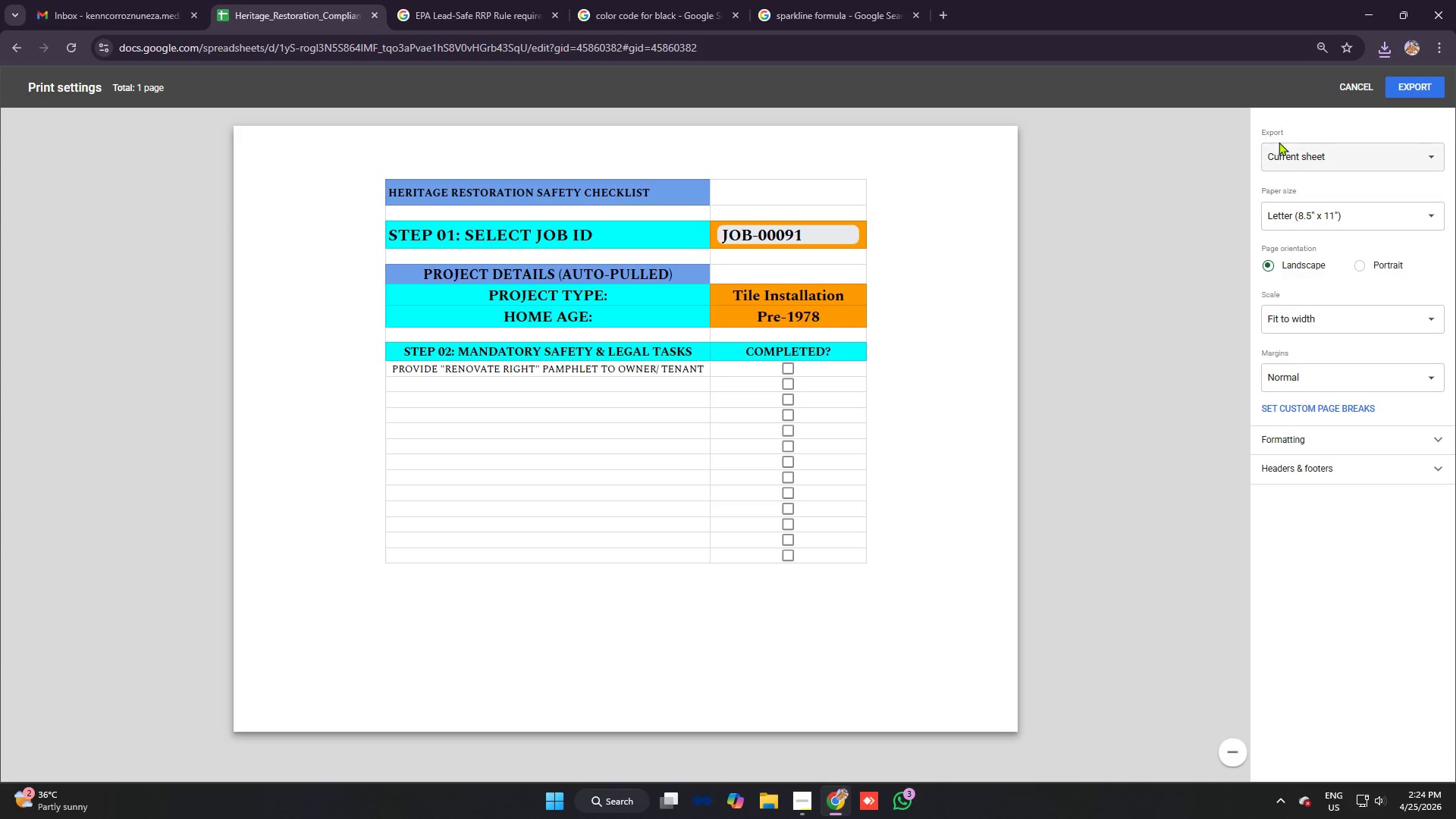 
left_click([1299, 148])
 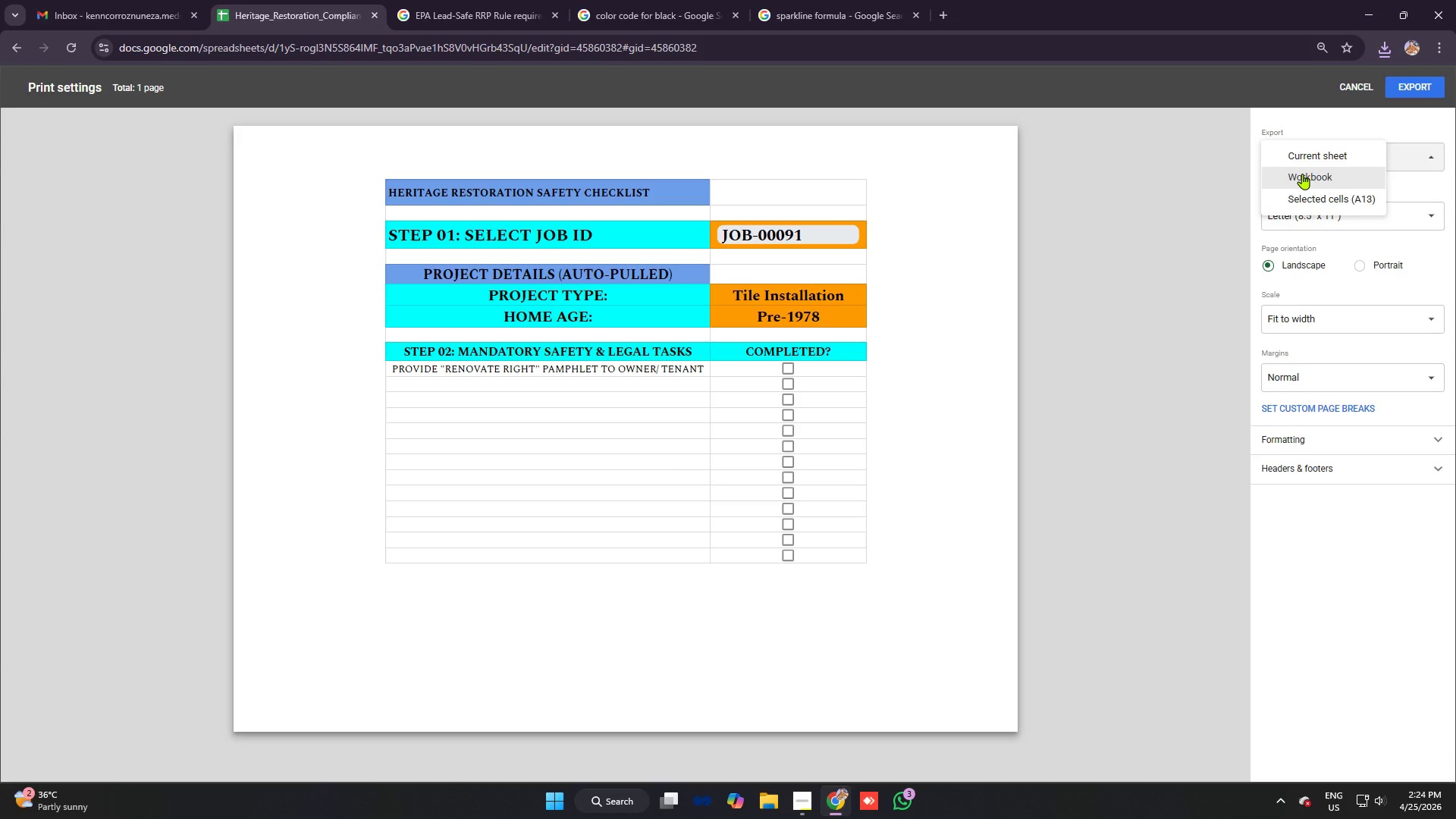 
left_click([1303, 174])
 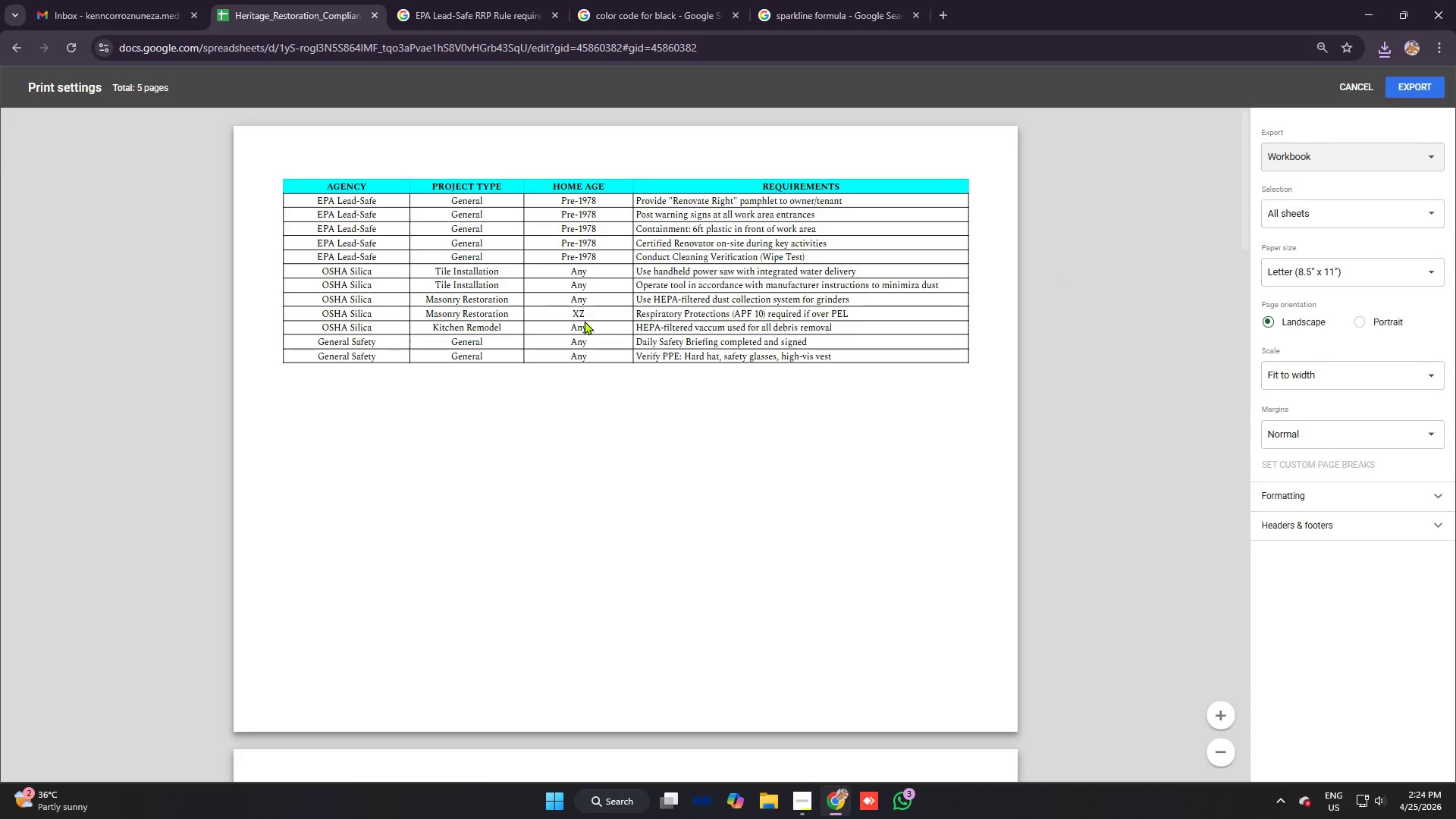 
scroll: coordinate [556, 313], scroll_direction: down, amount: 23.0
 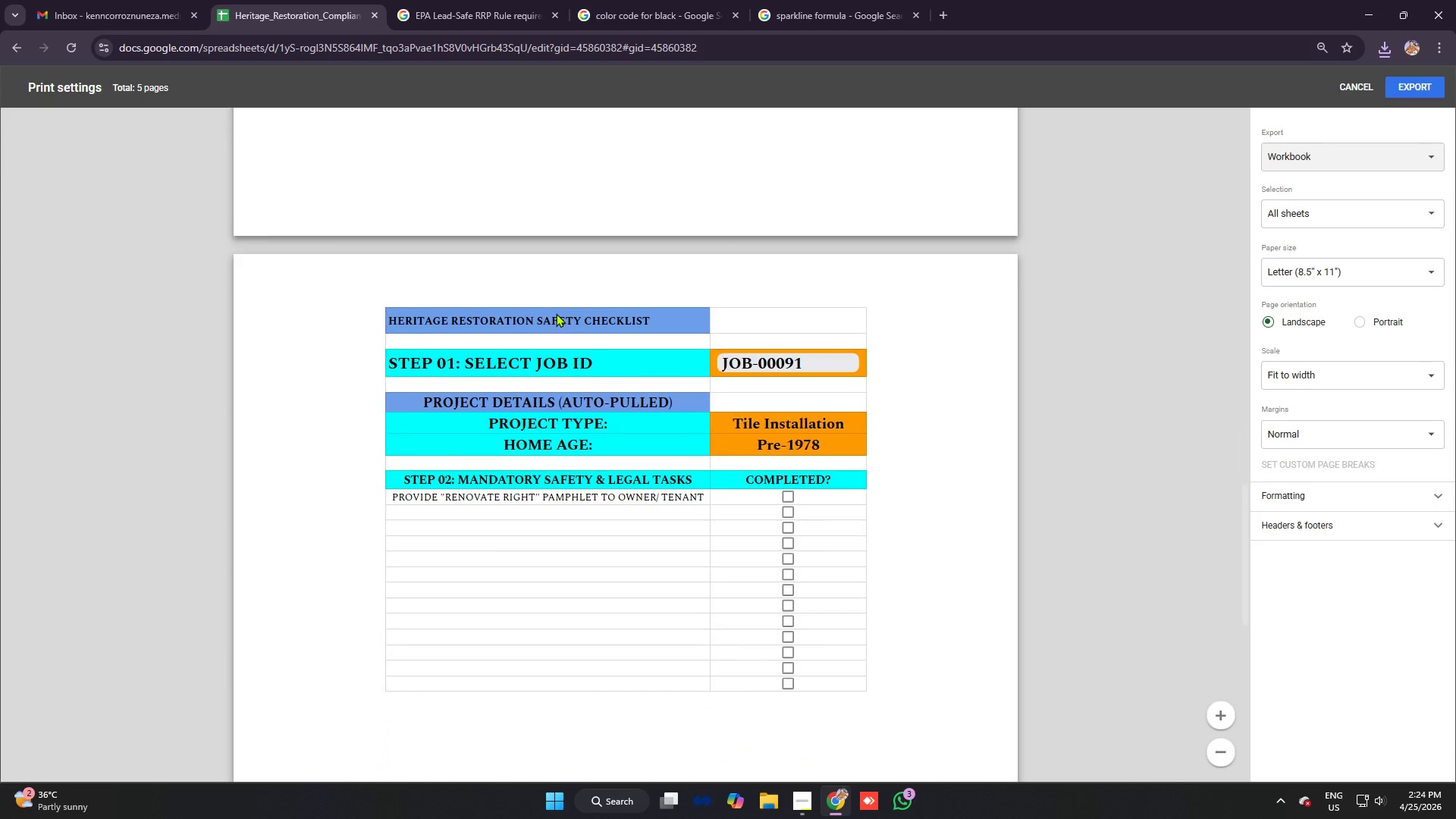 
scroll: coordinate [556, 313], scroll_direction: up, amount: 1.0
 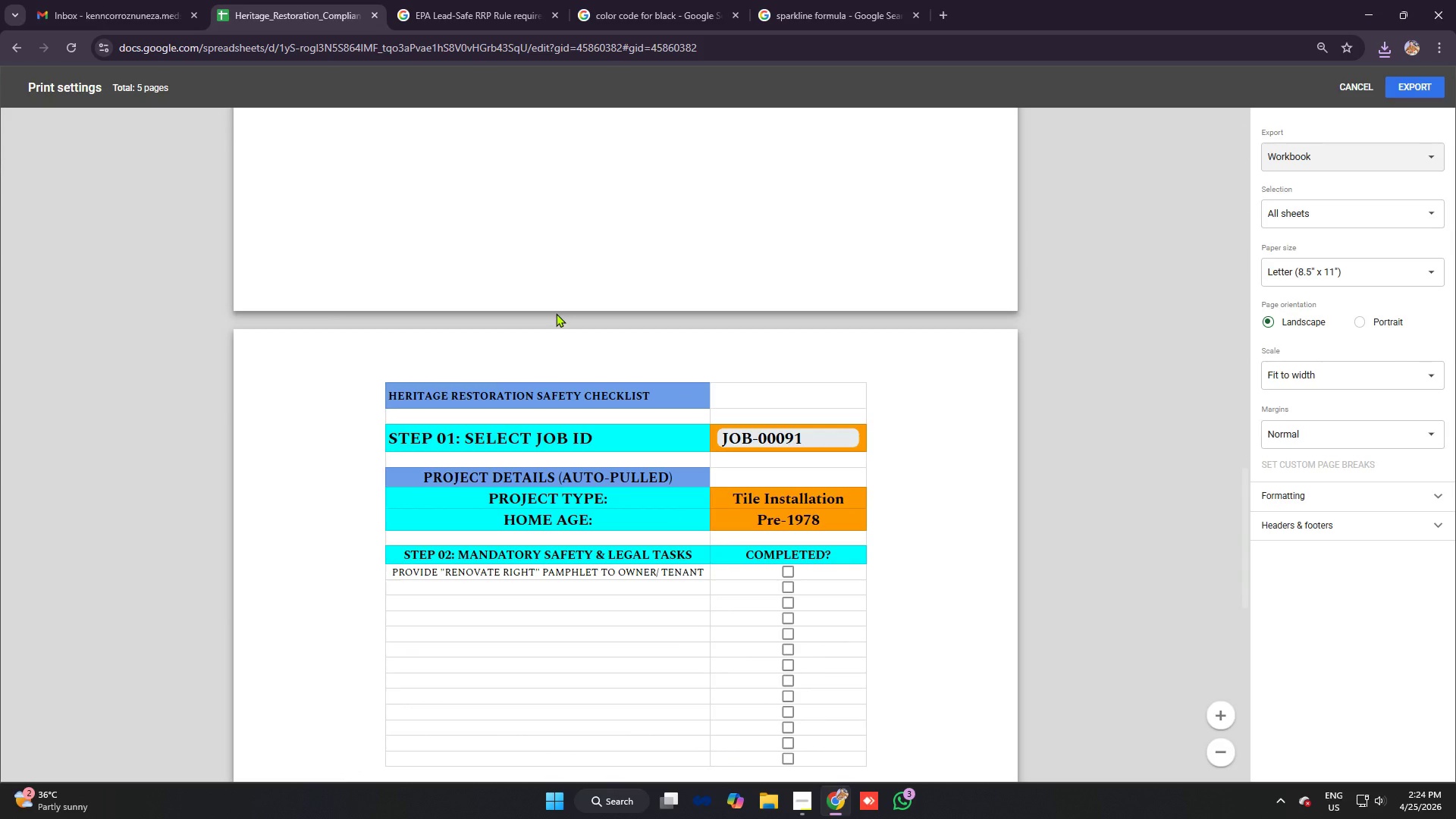 
scroll: coordinate [624, 213], scroll_direction: down, amount: 16.0
 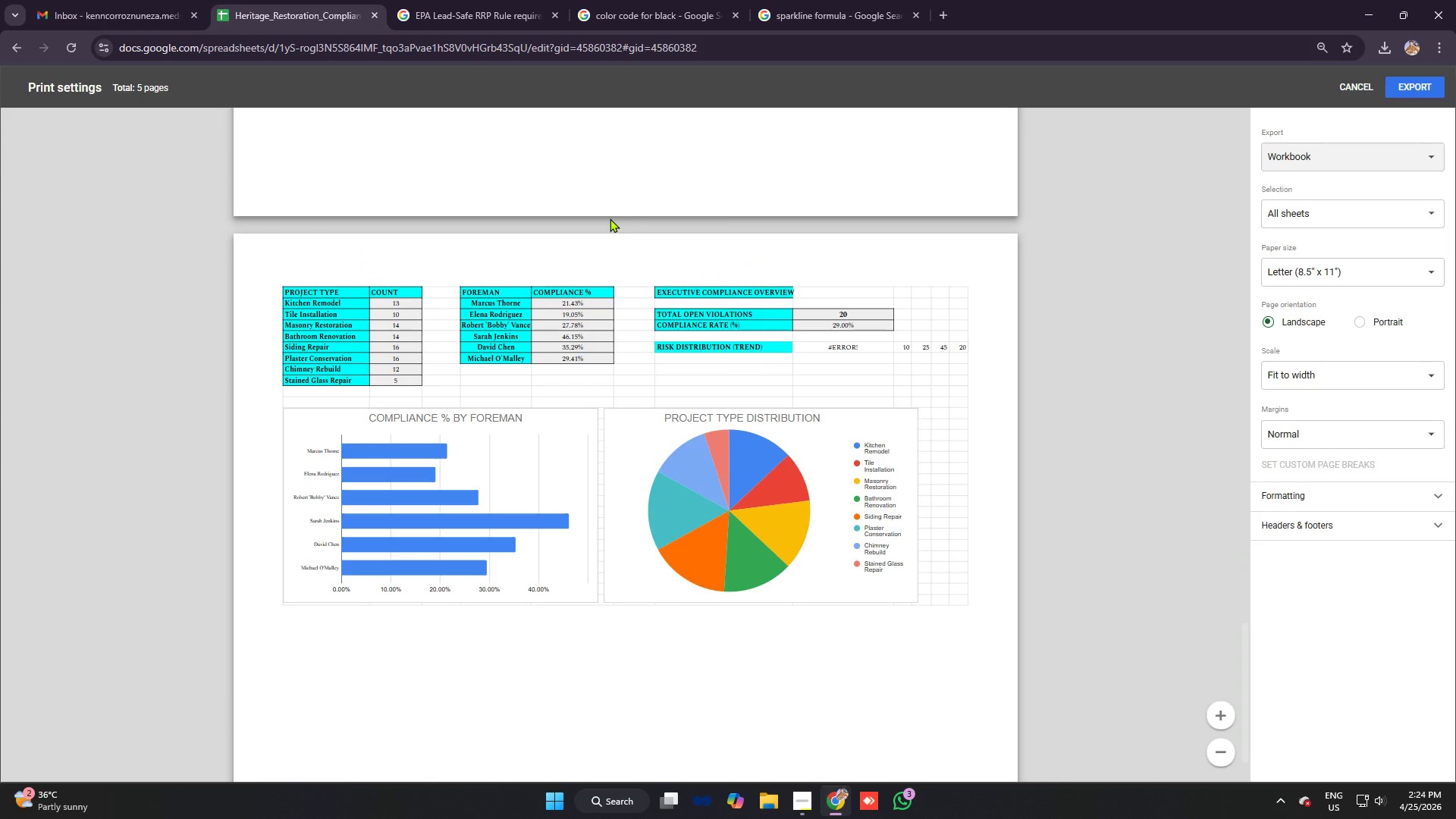 
scroll: coordinate [616, 214], scroll_direction: up, amount: 37.0
 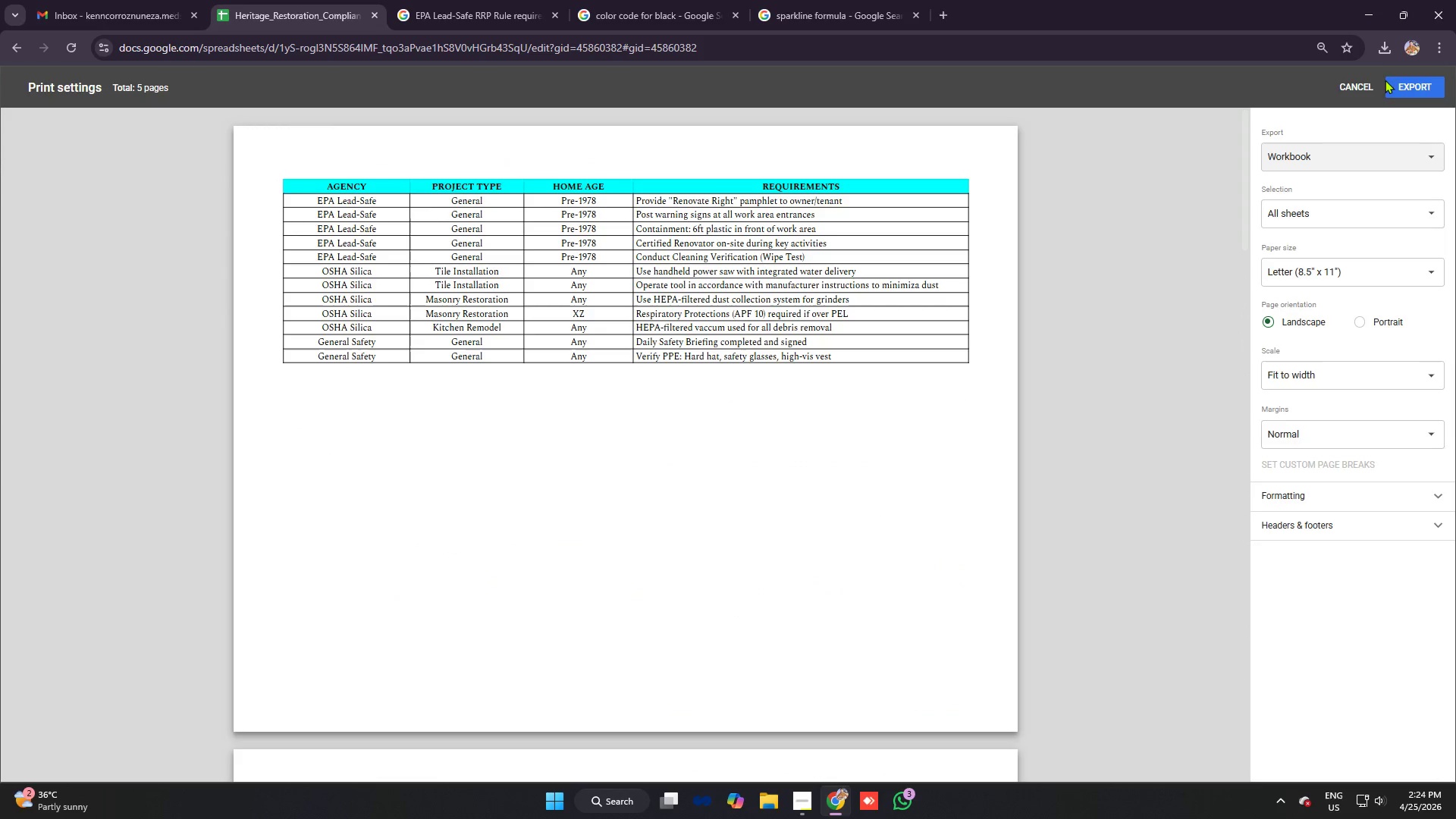 
left_click([1401, 84])
 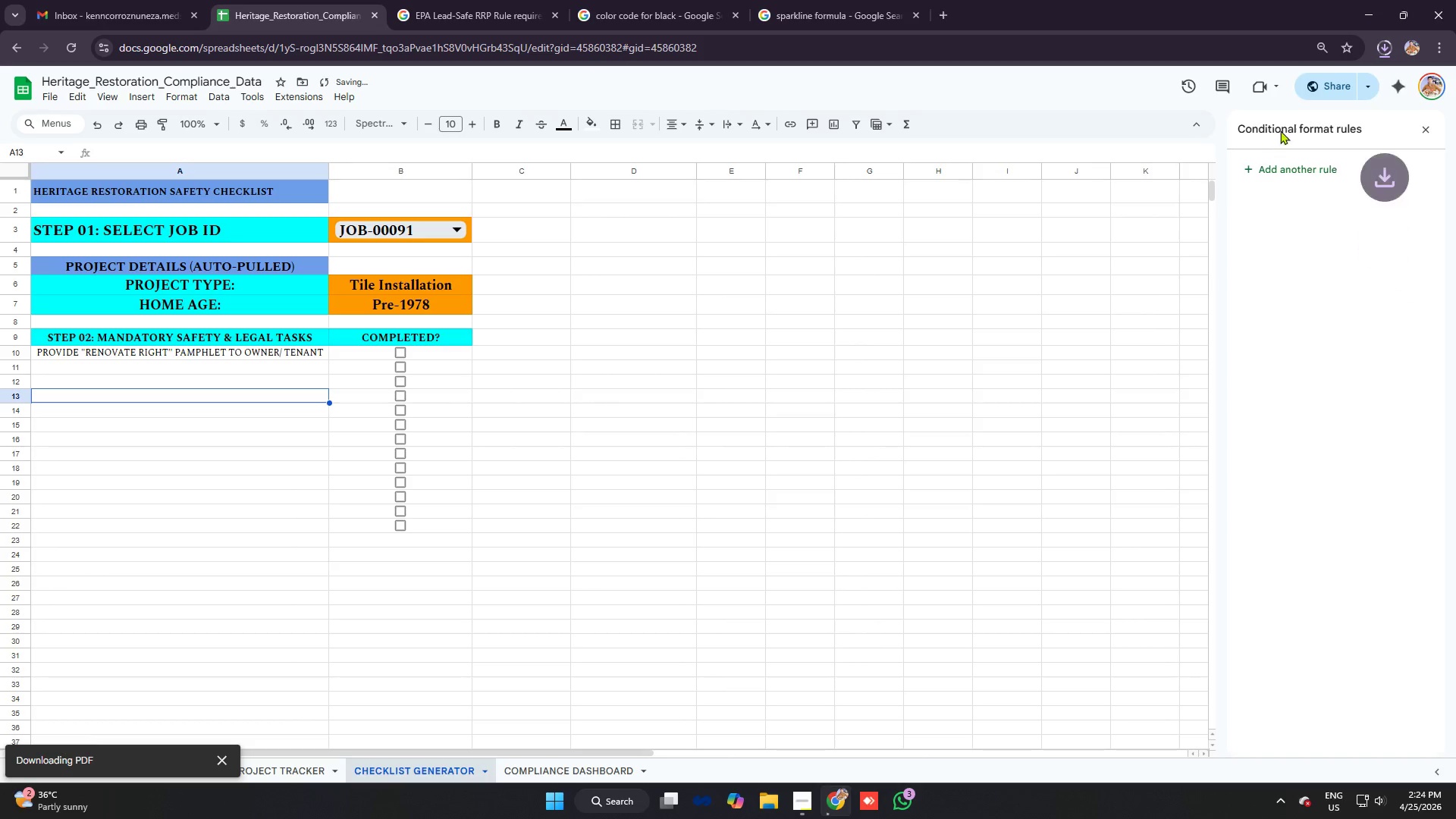 
left_click([1317, 90])
 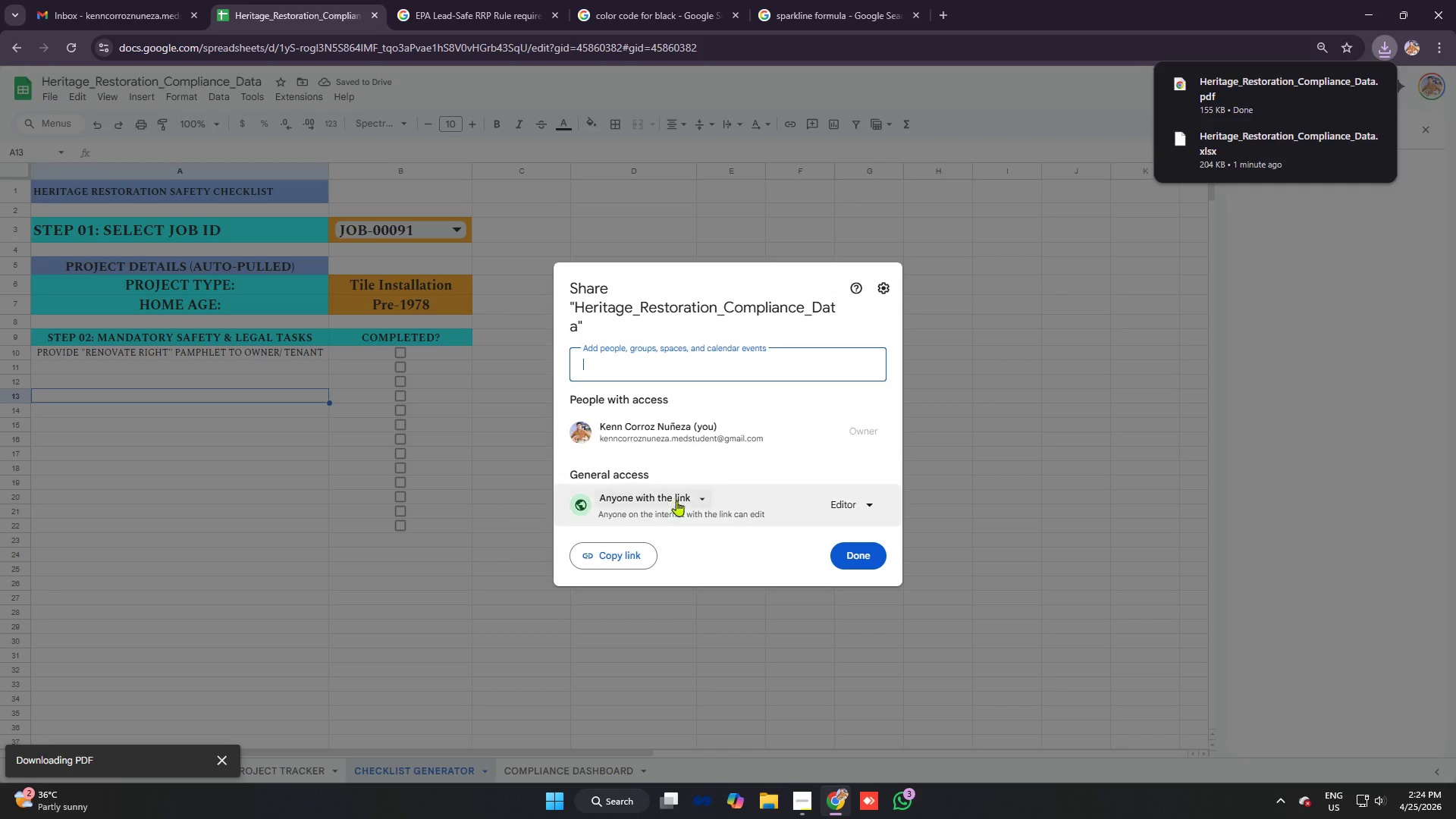 
left_click([634, 548])
 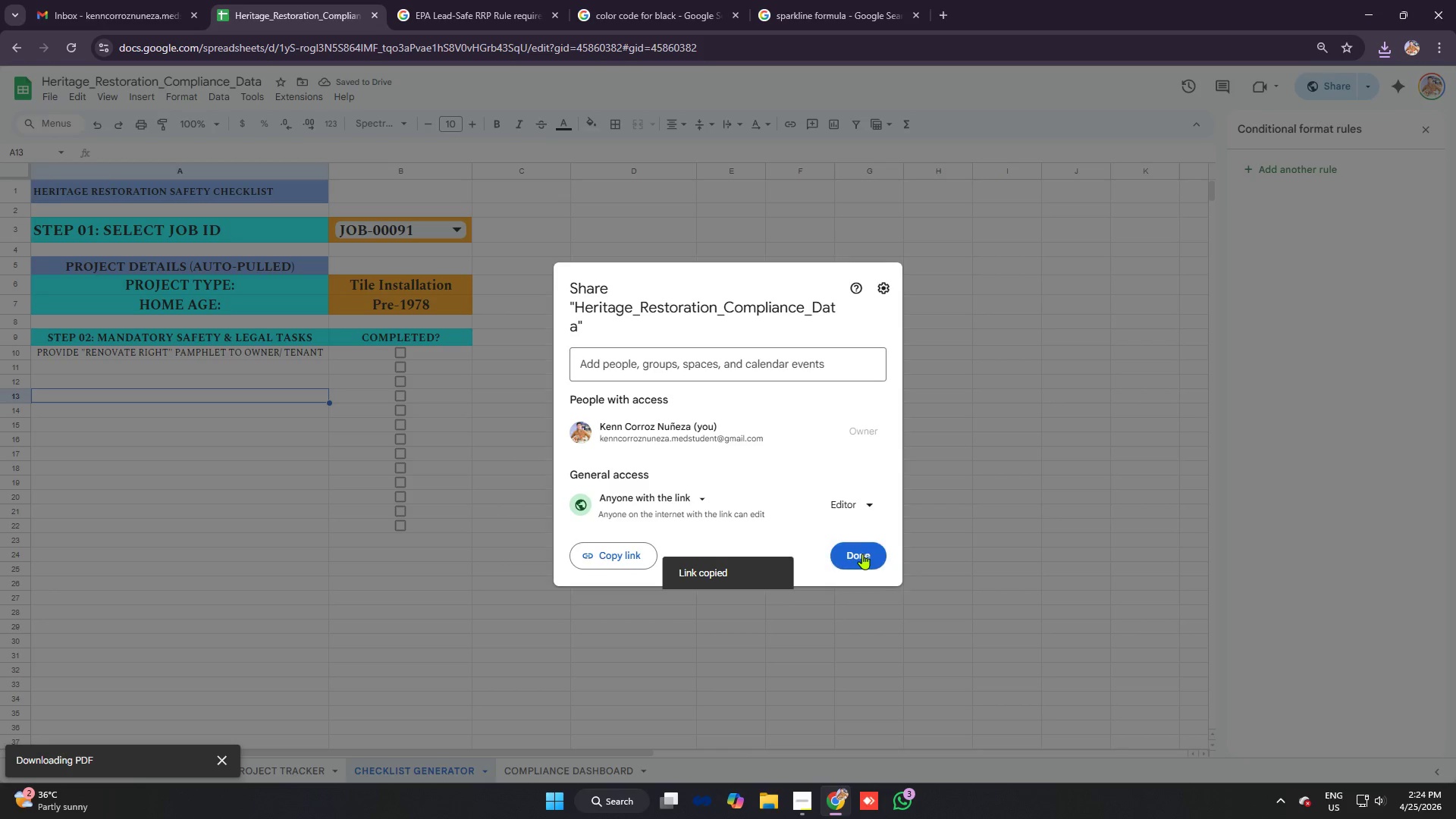 
key(Alt+AltLeft)
 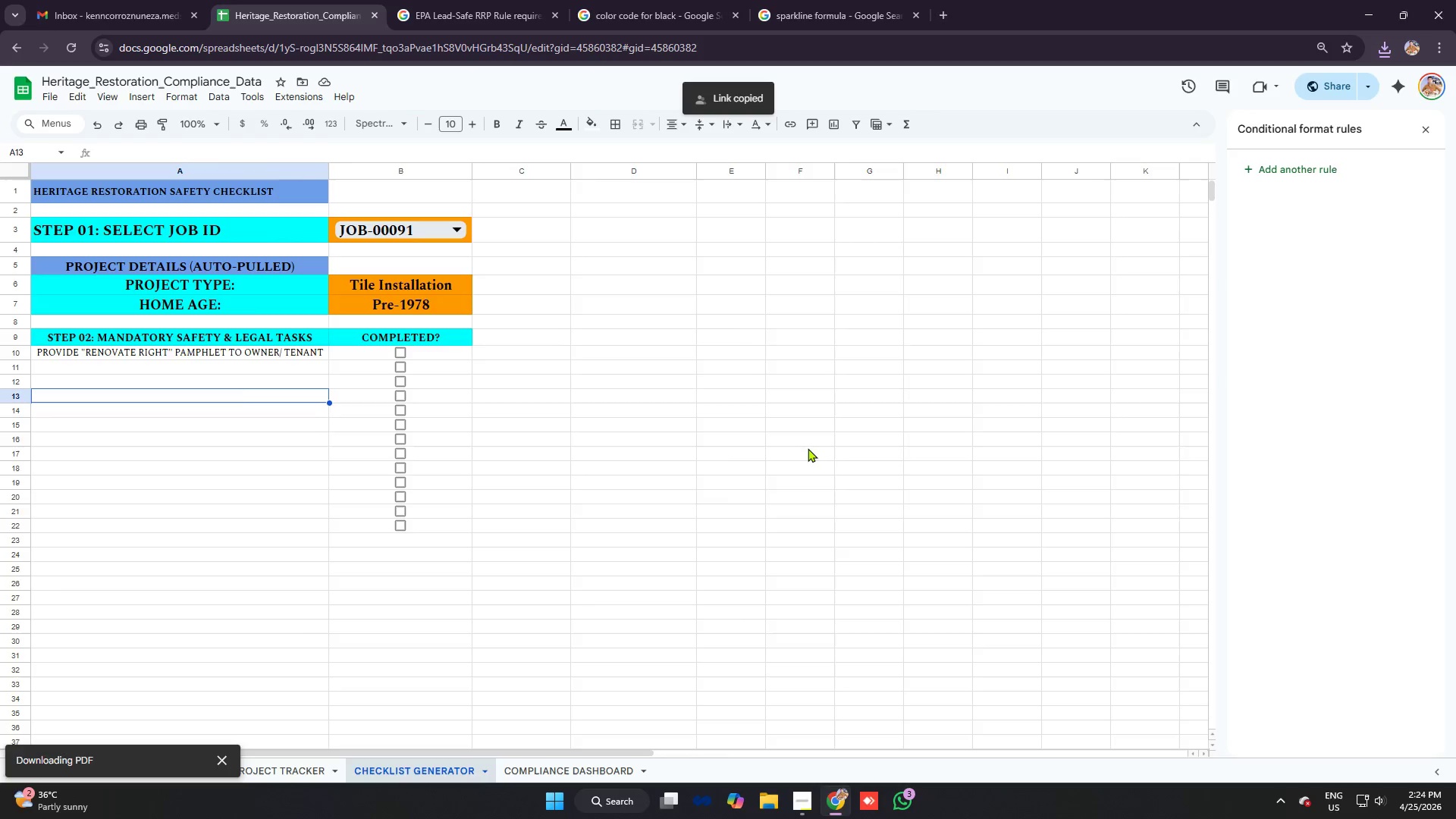 